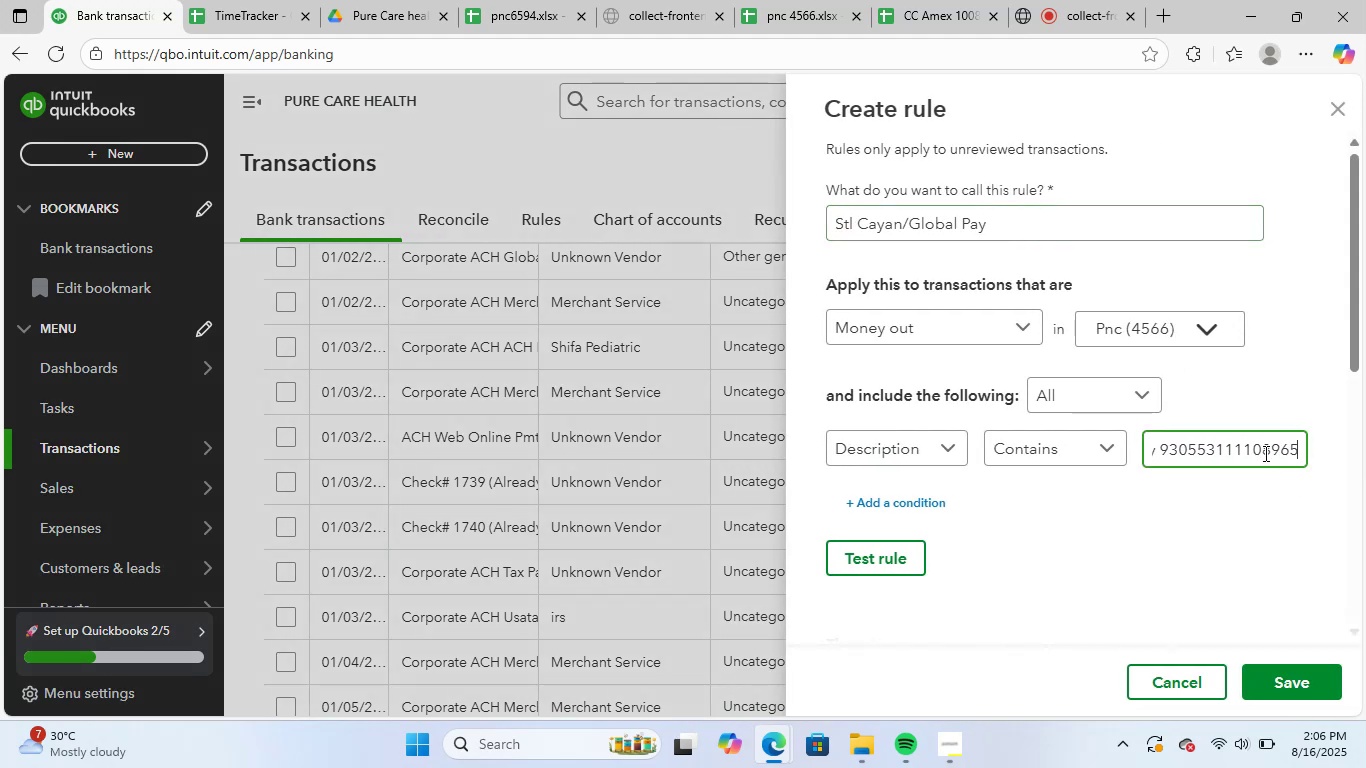 
key(ArrowRight)
 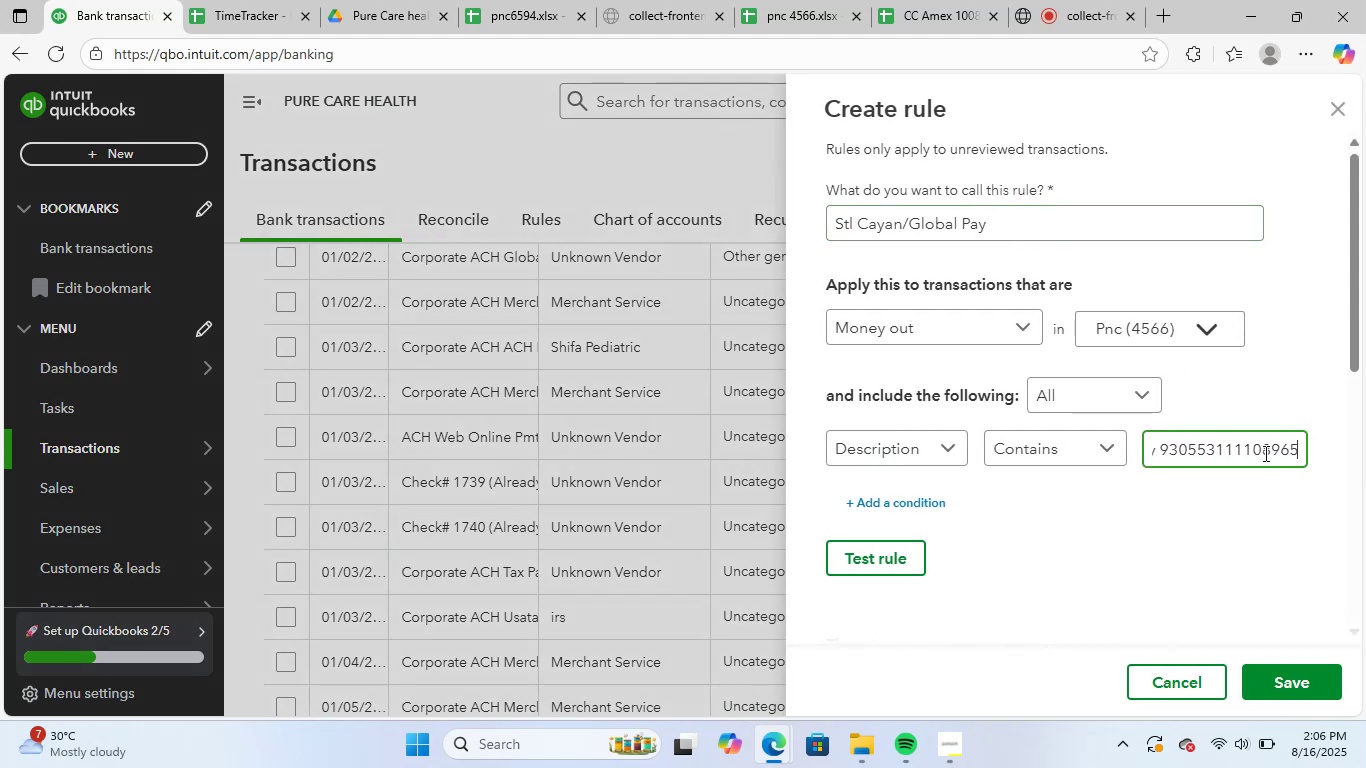 
key(ArrowRight)
 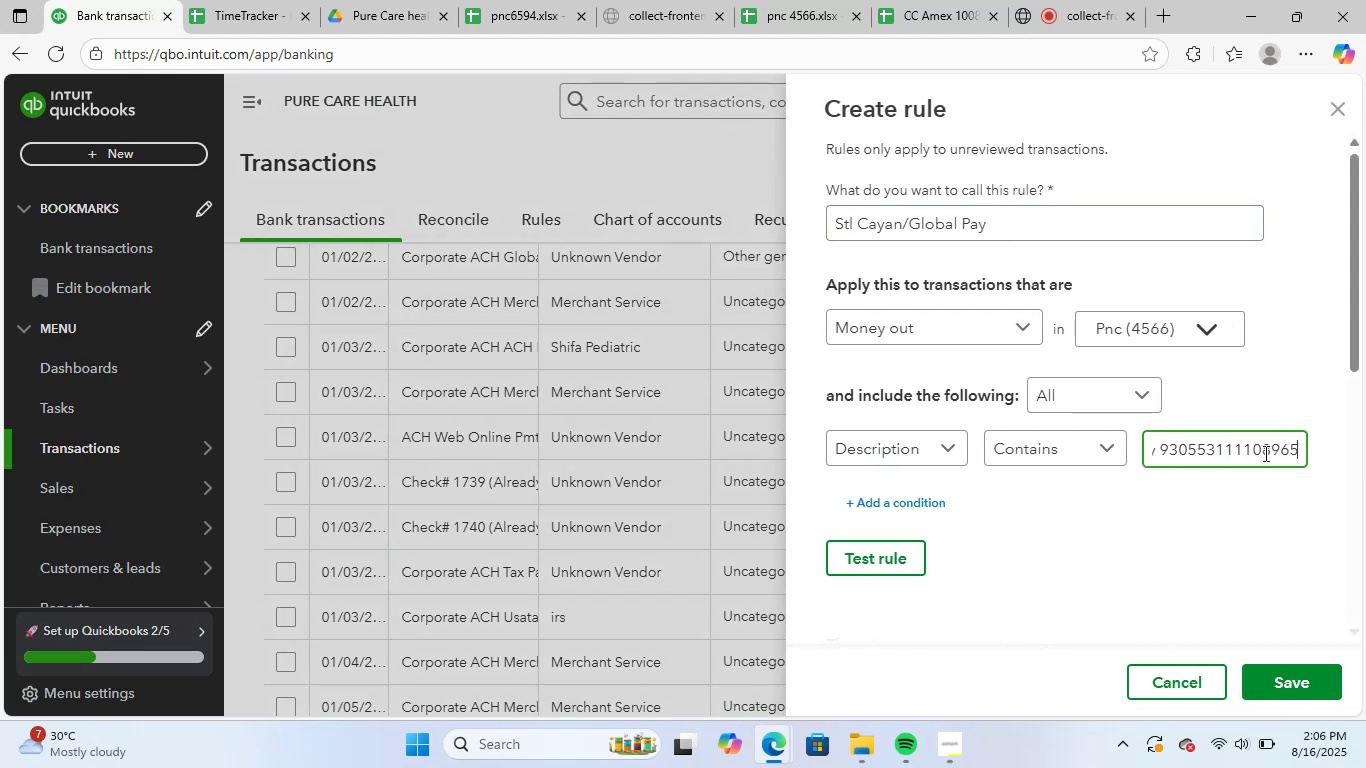 
key(ArrowRight)
 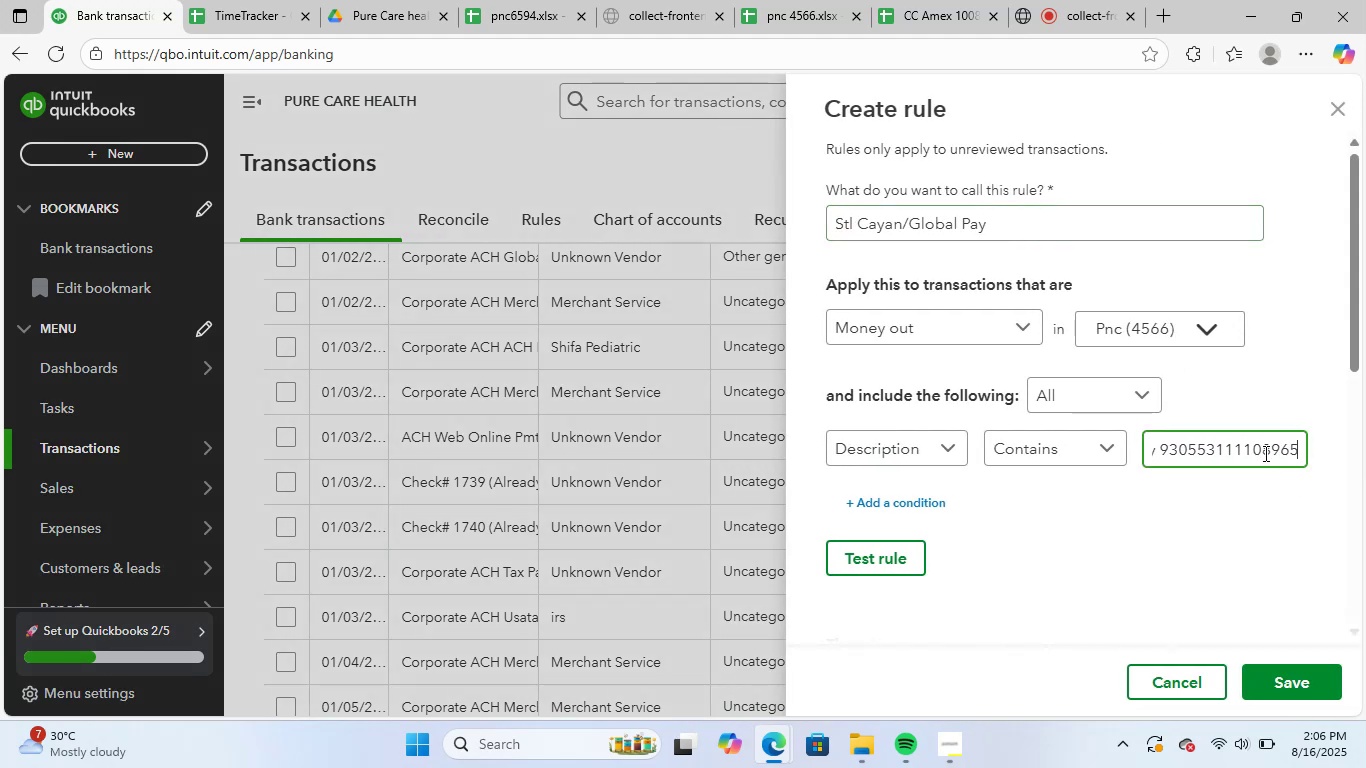 
key(ArrowRight)
 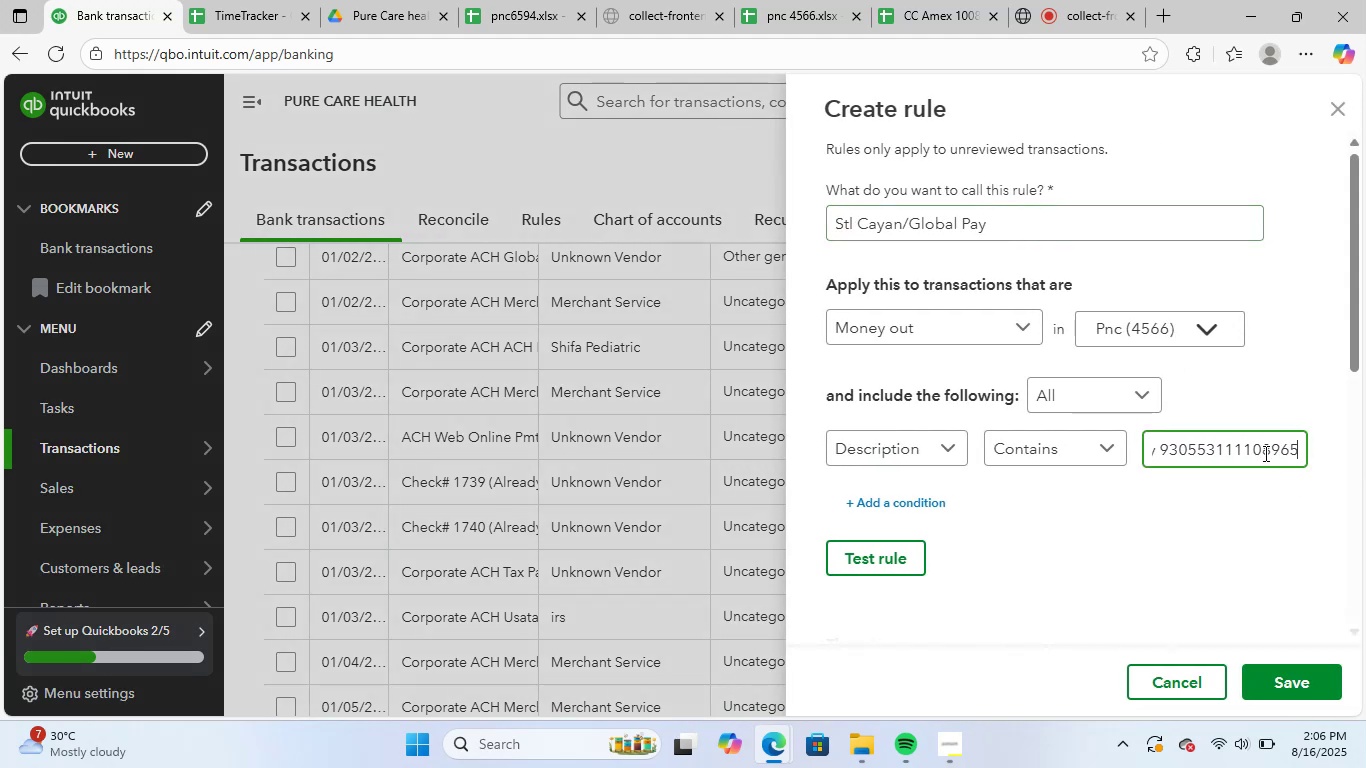 
key(ArrowRight)
 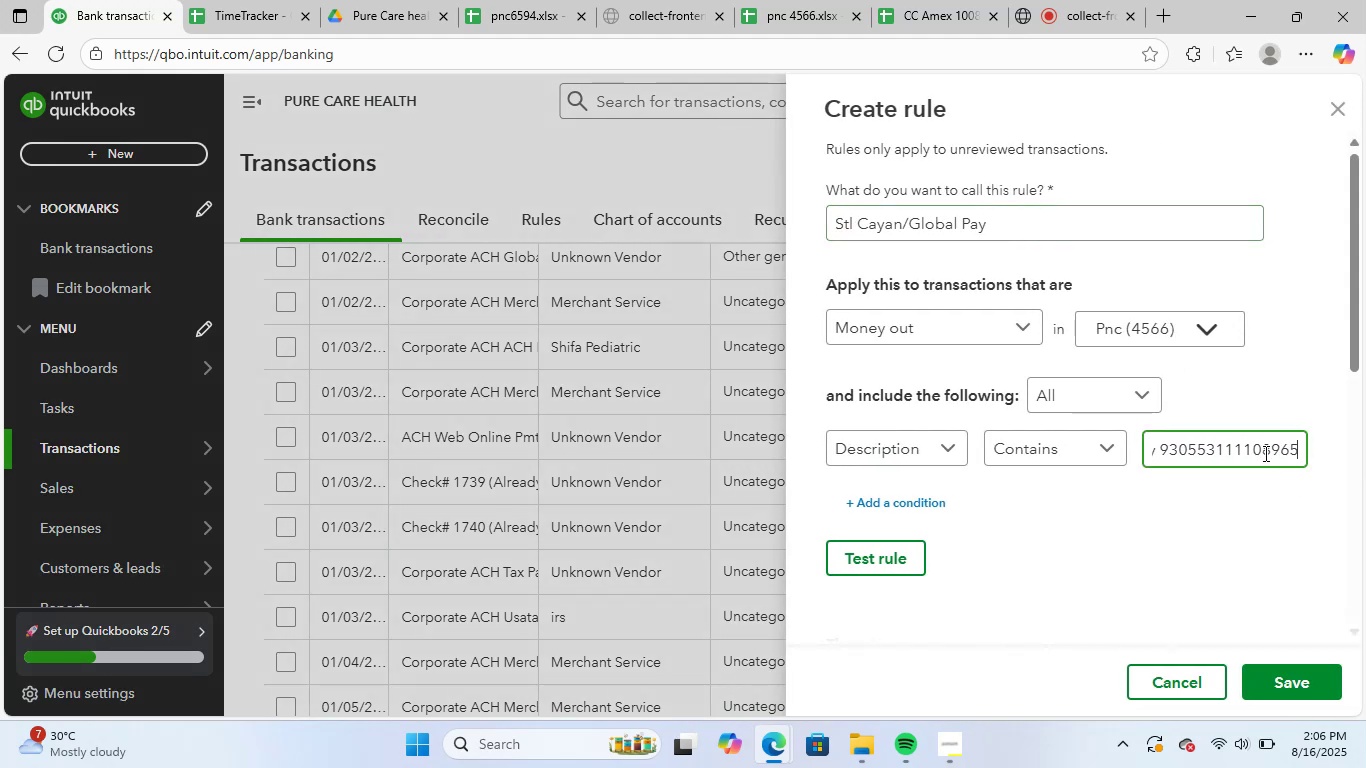 
key(ArrowRight)
 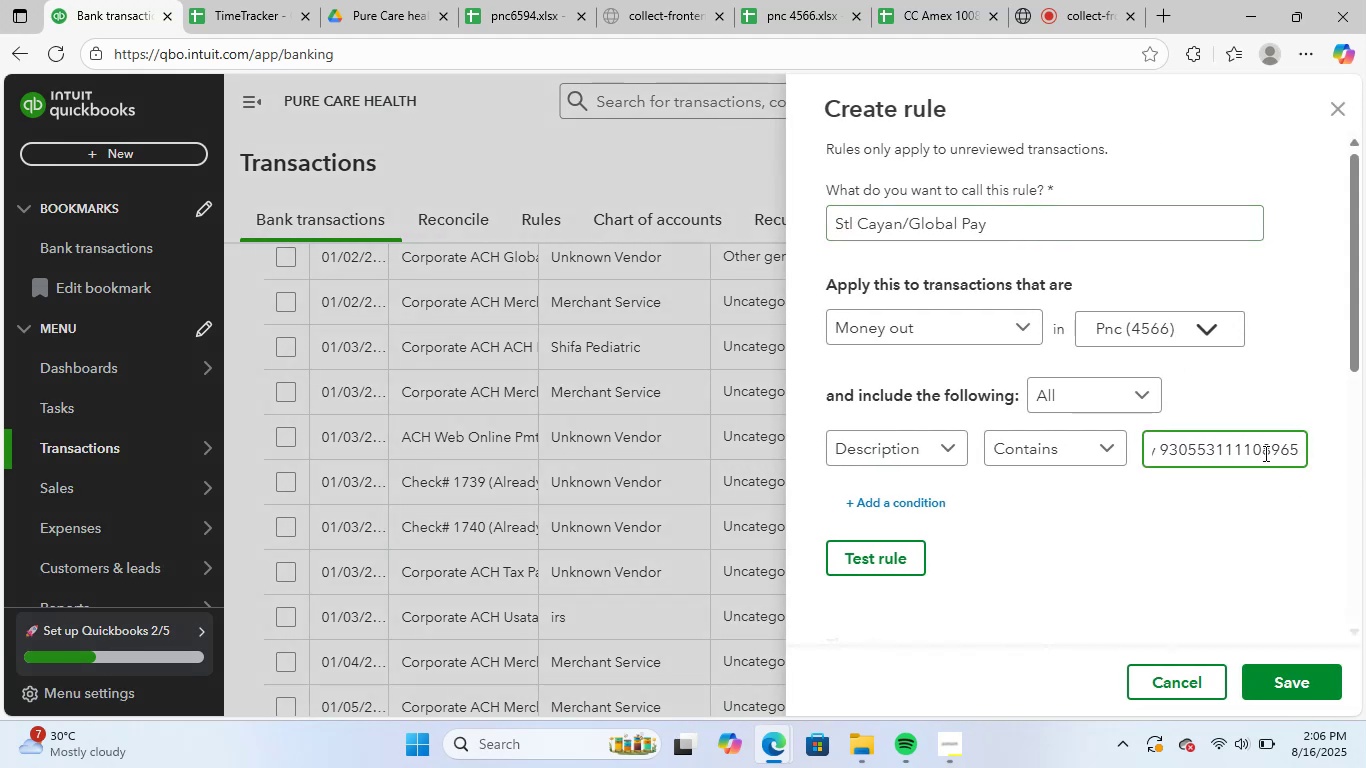 
key(Backspace)
 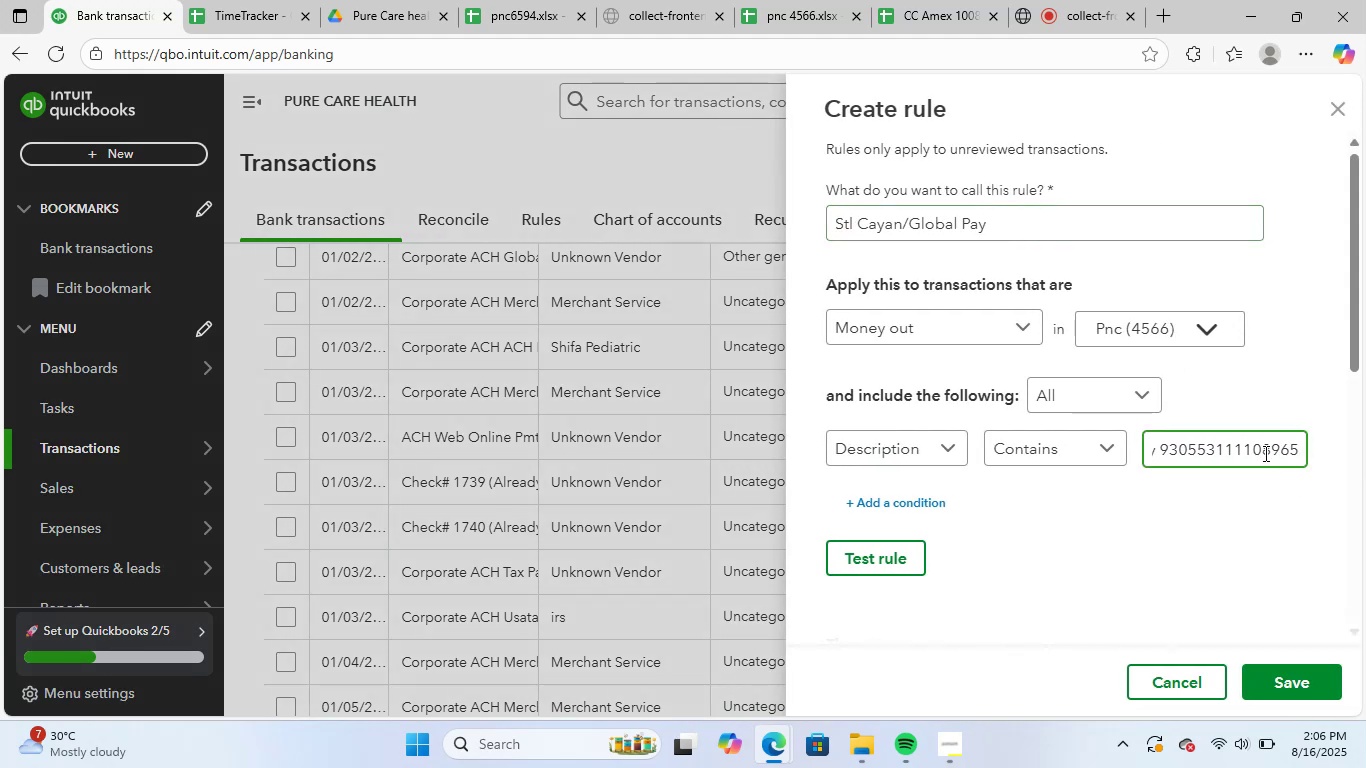 
key(Backspace)
 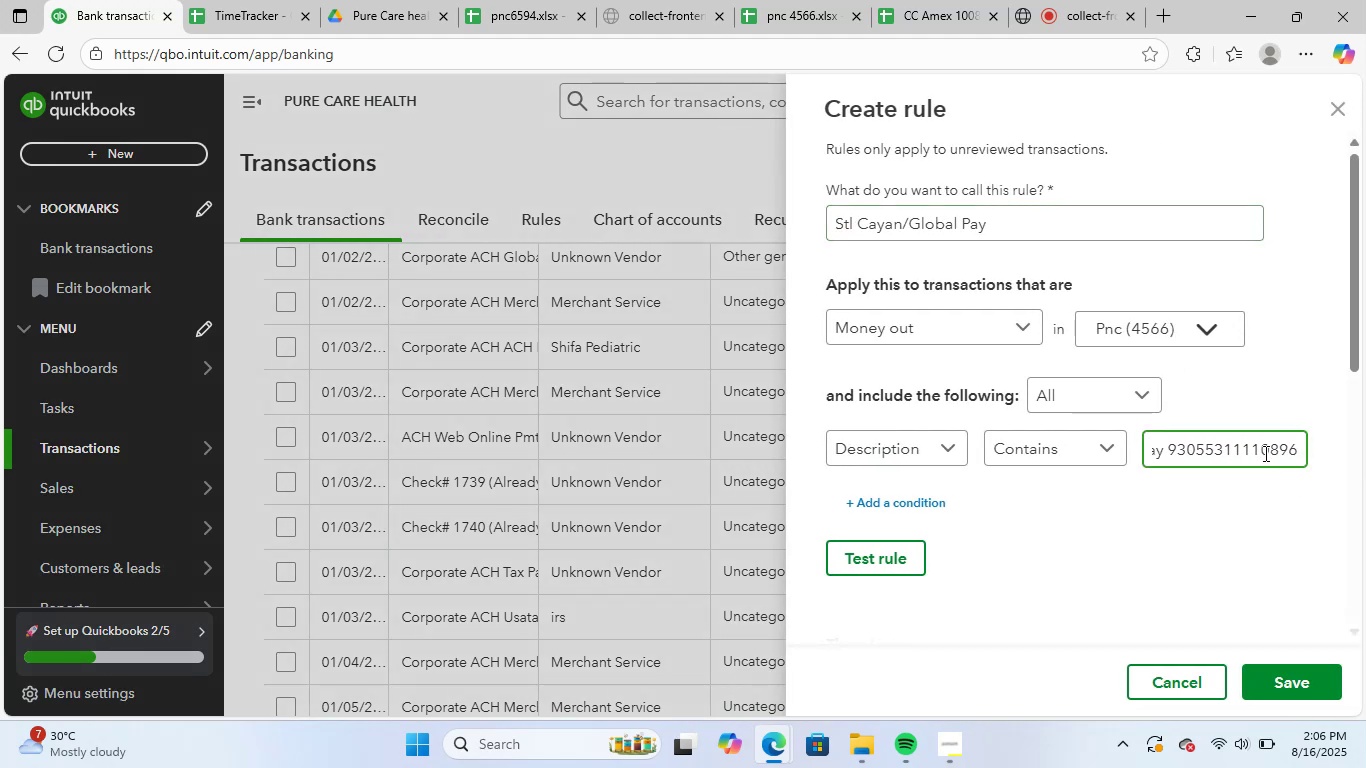 
key(Backspace)
 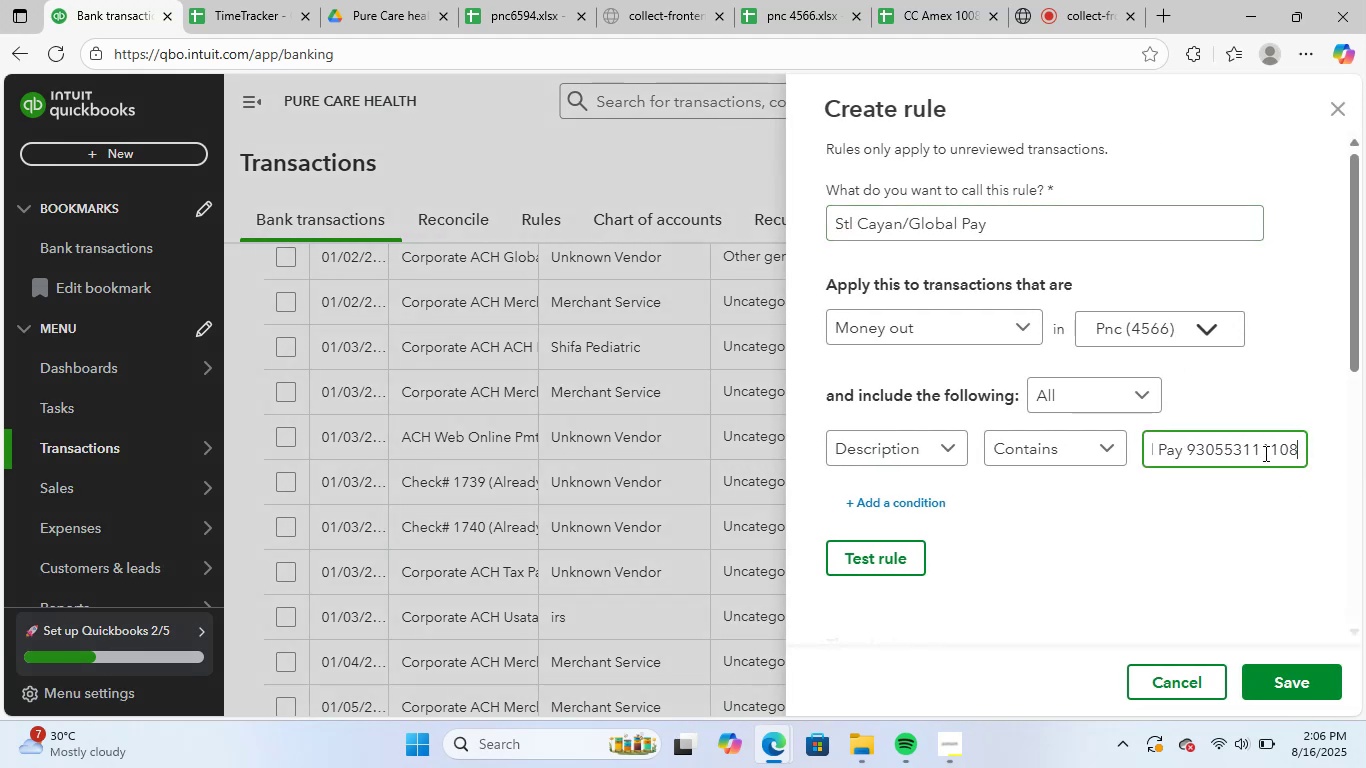 
key(Backspace)
 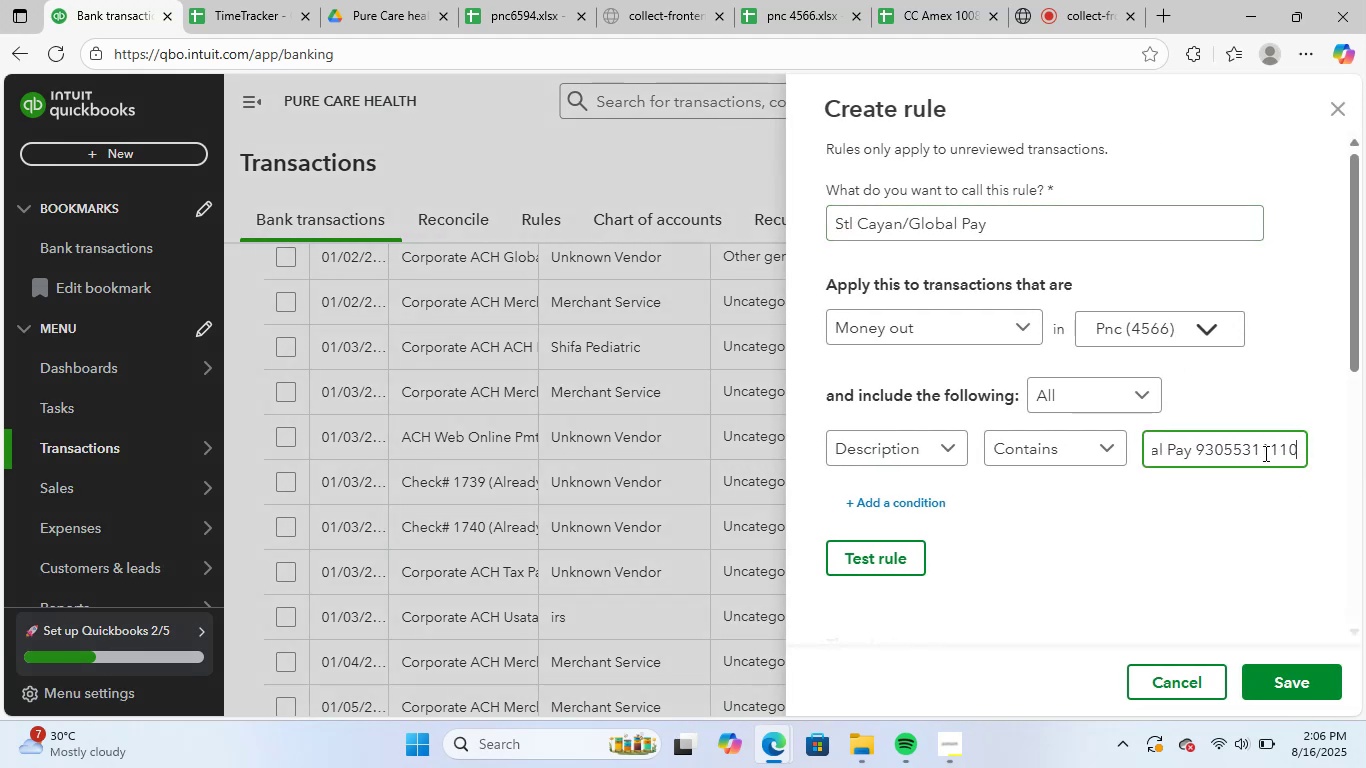 
key(Backspace)
 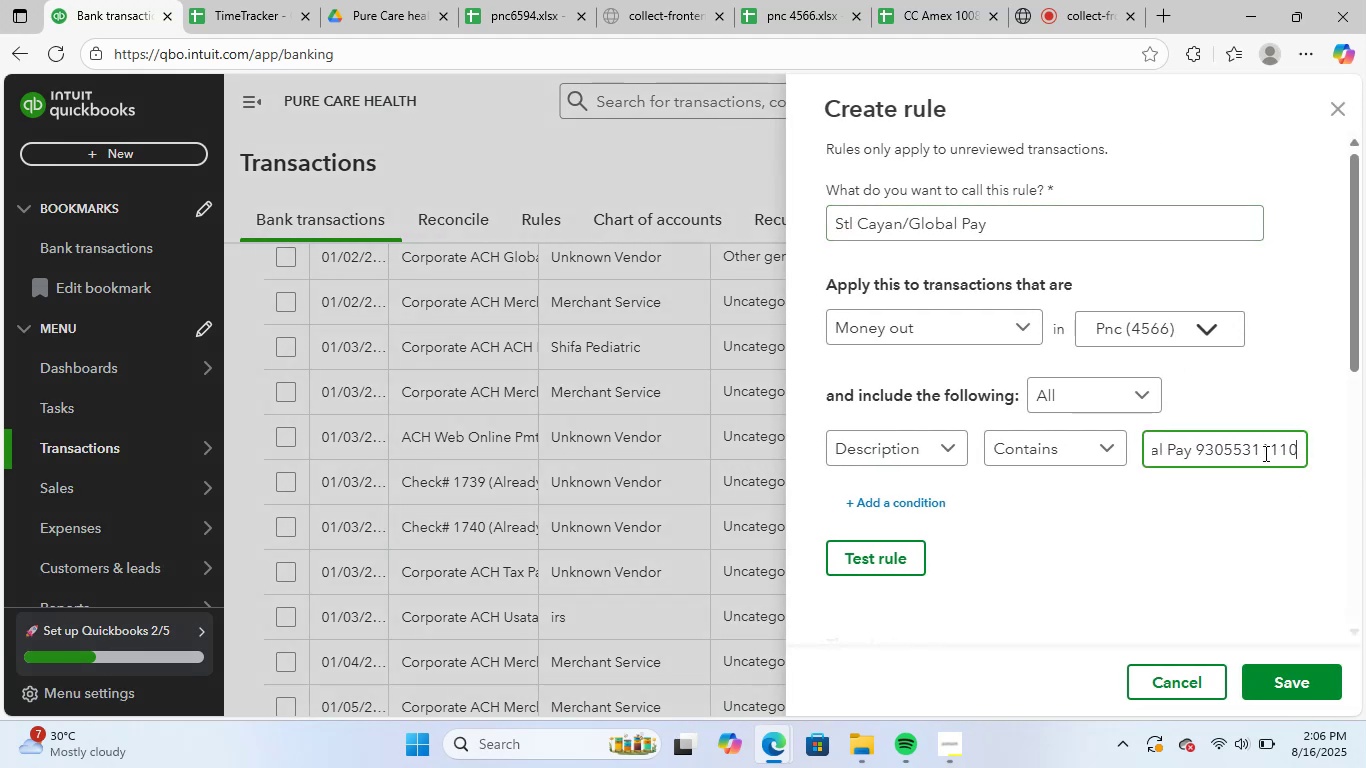 
key(Backspace)
 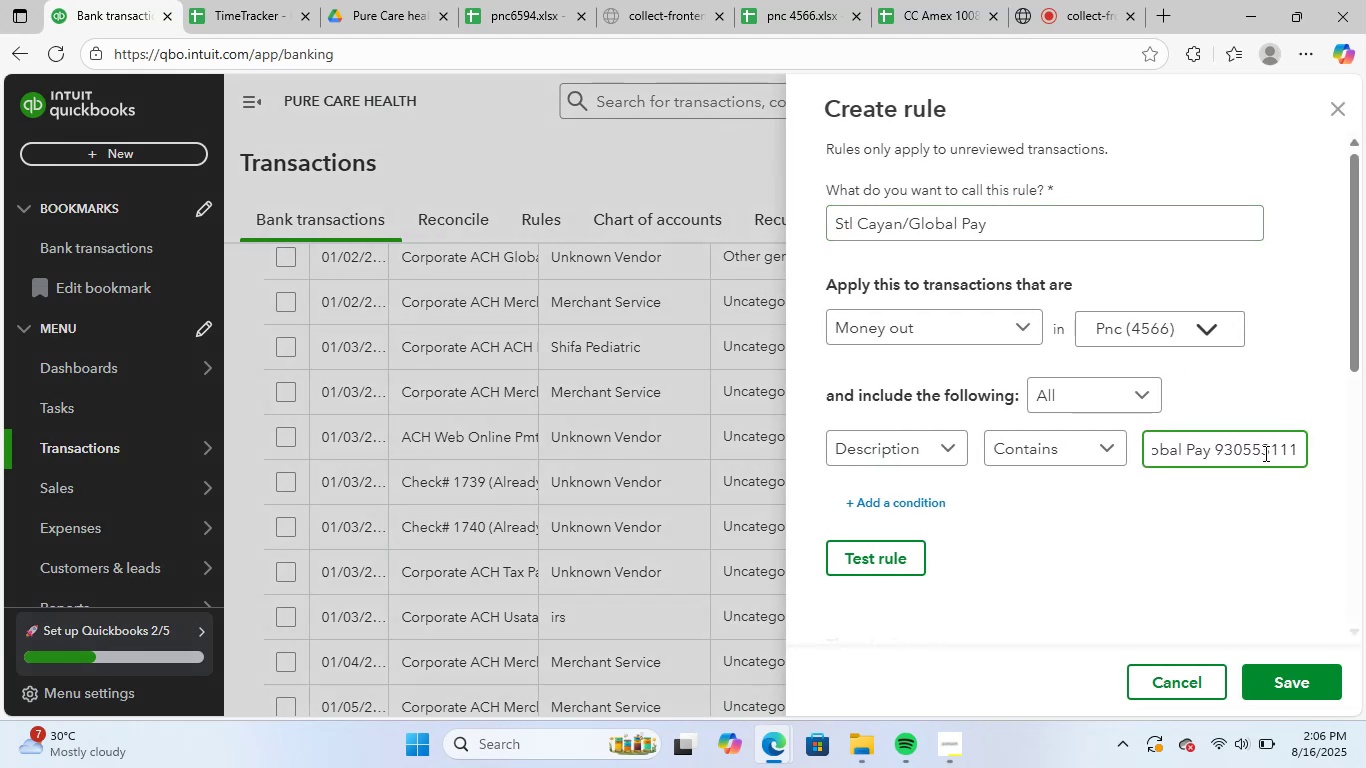 
key(Backspace)
 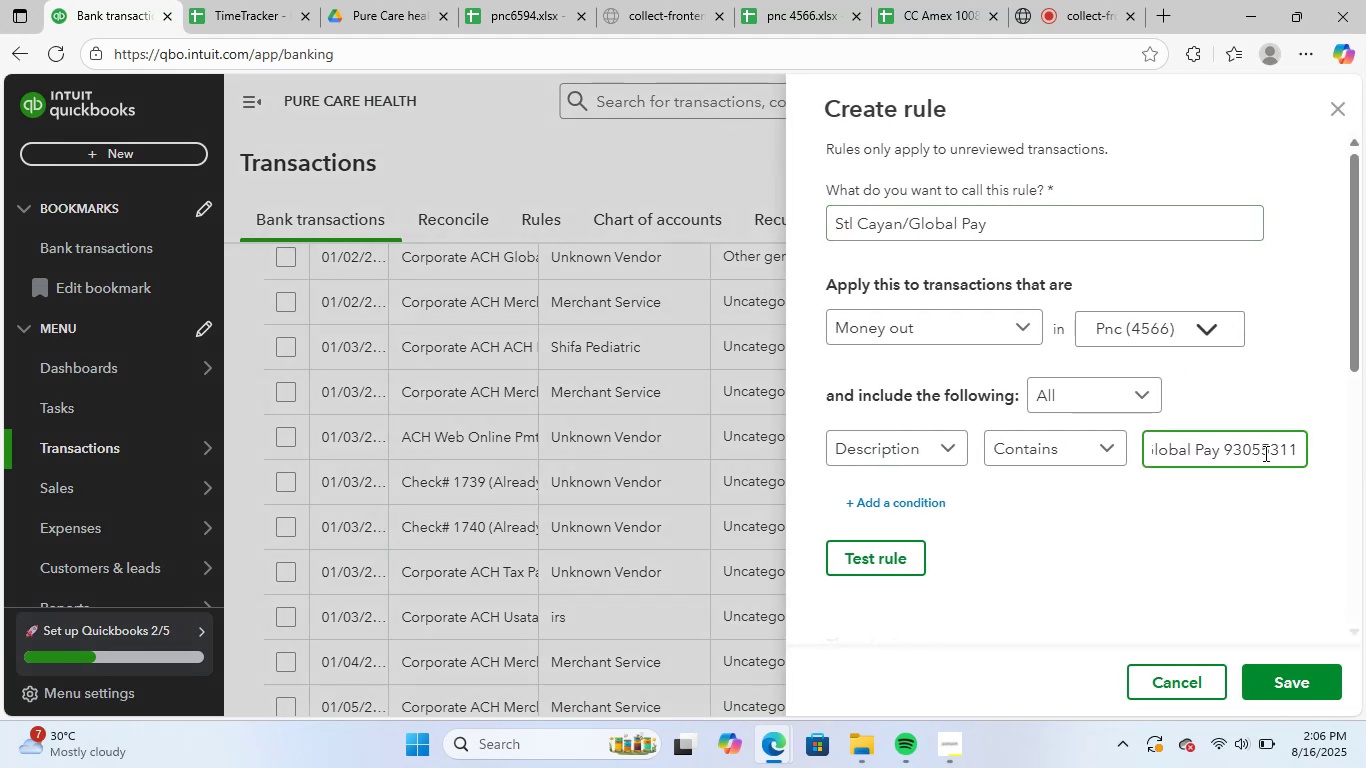 
key(Backspace)
 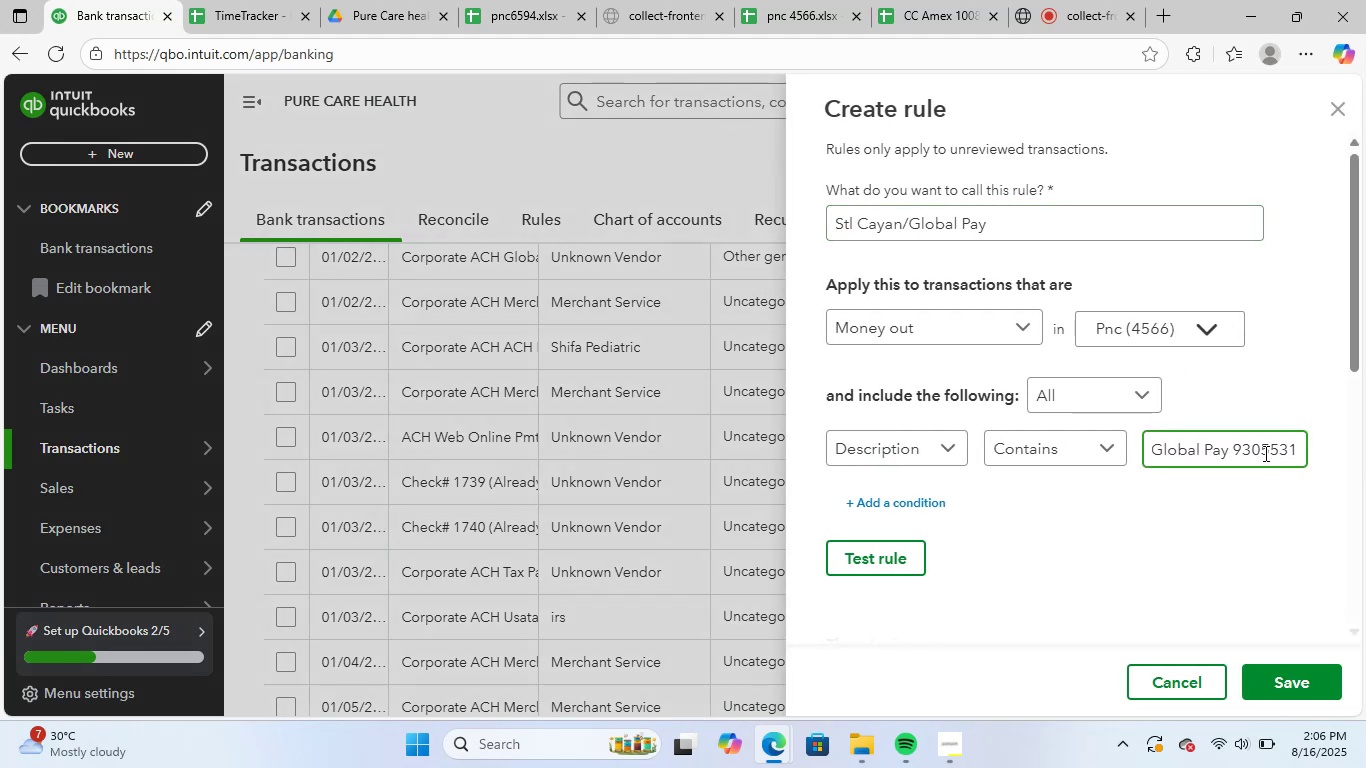 
key(Backspace)
 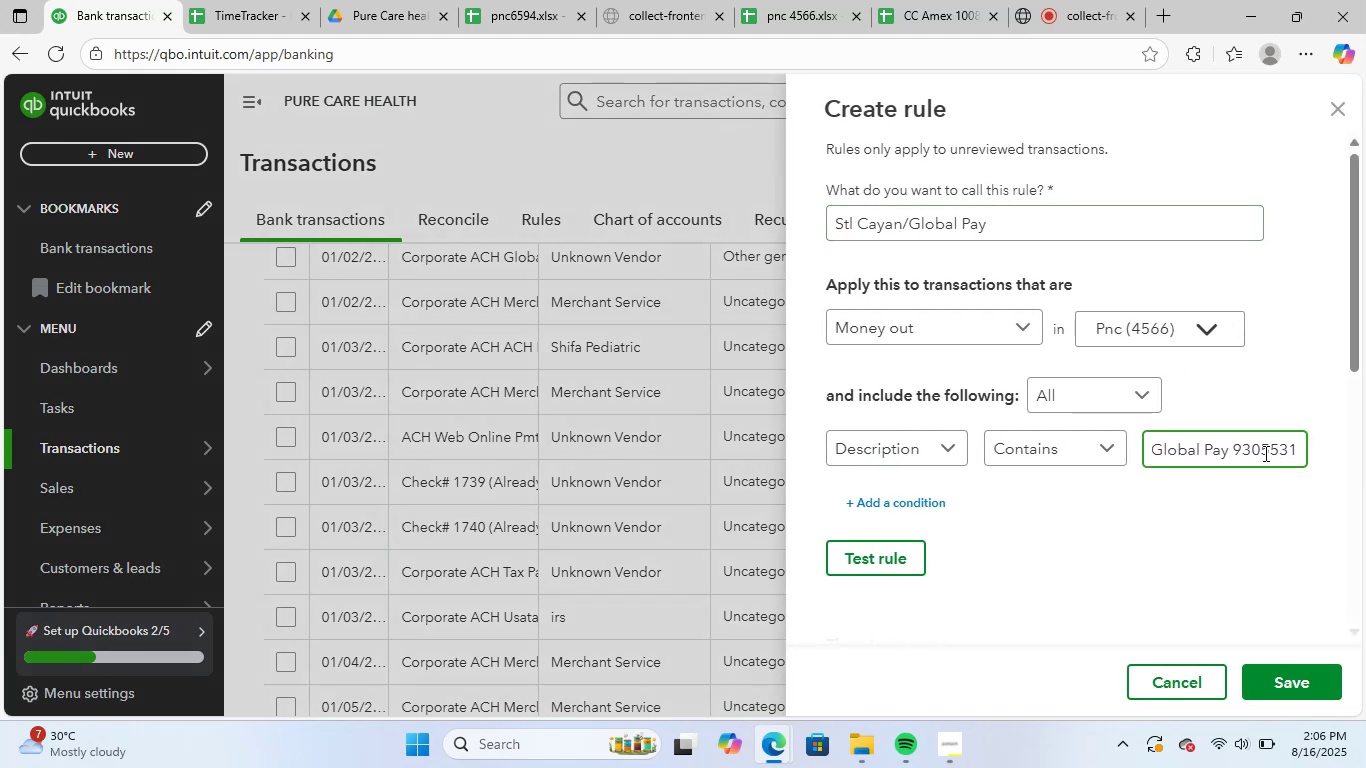 
key(Backspace)
 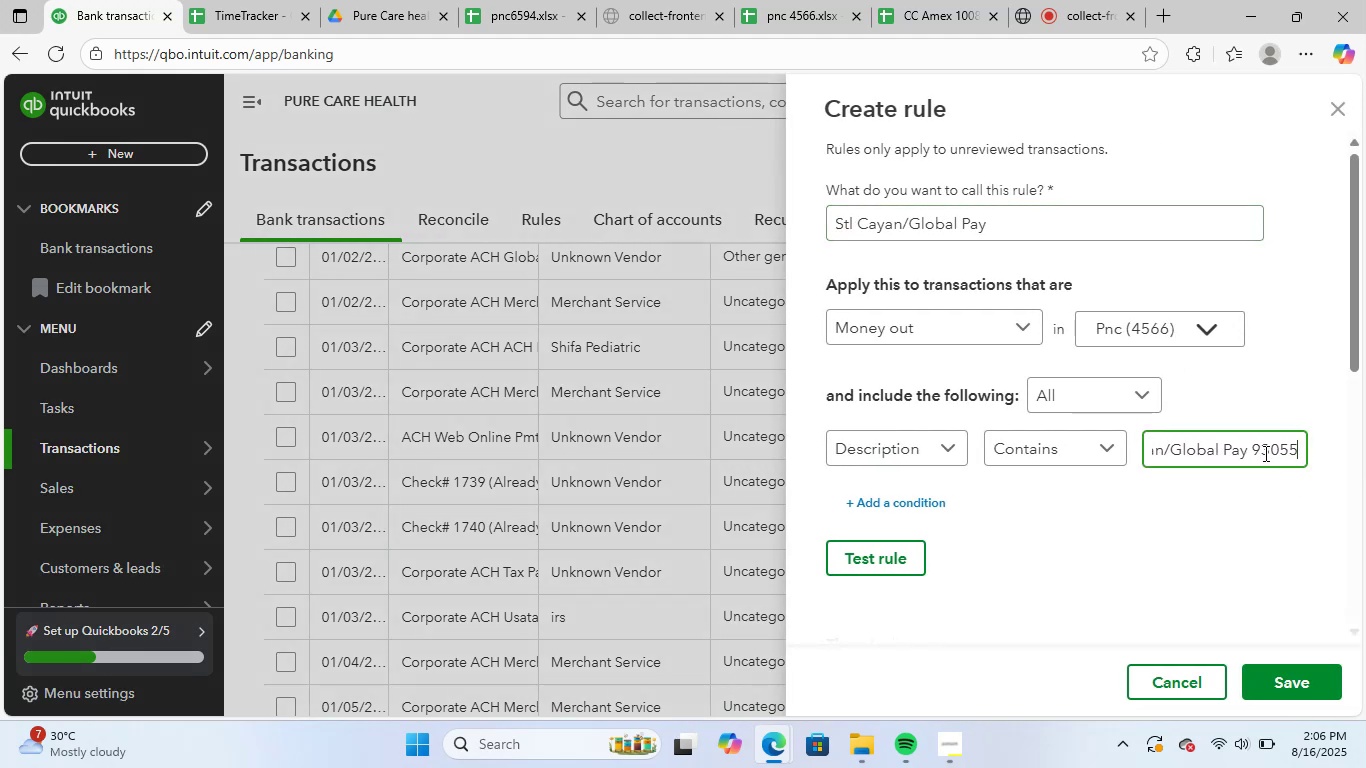 
key(Backspace)
 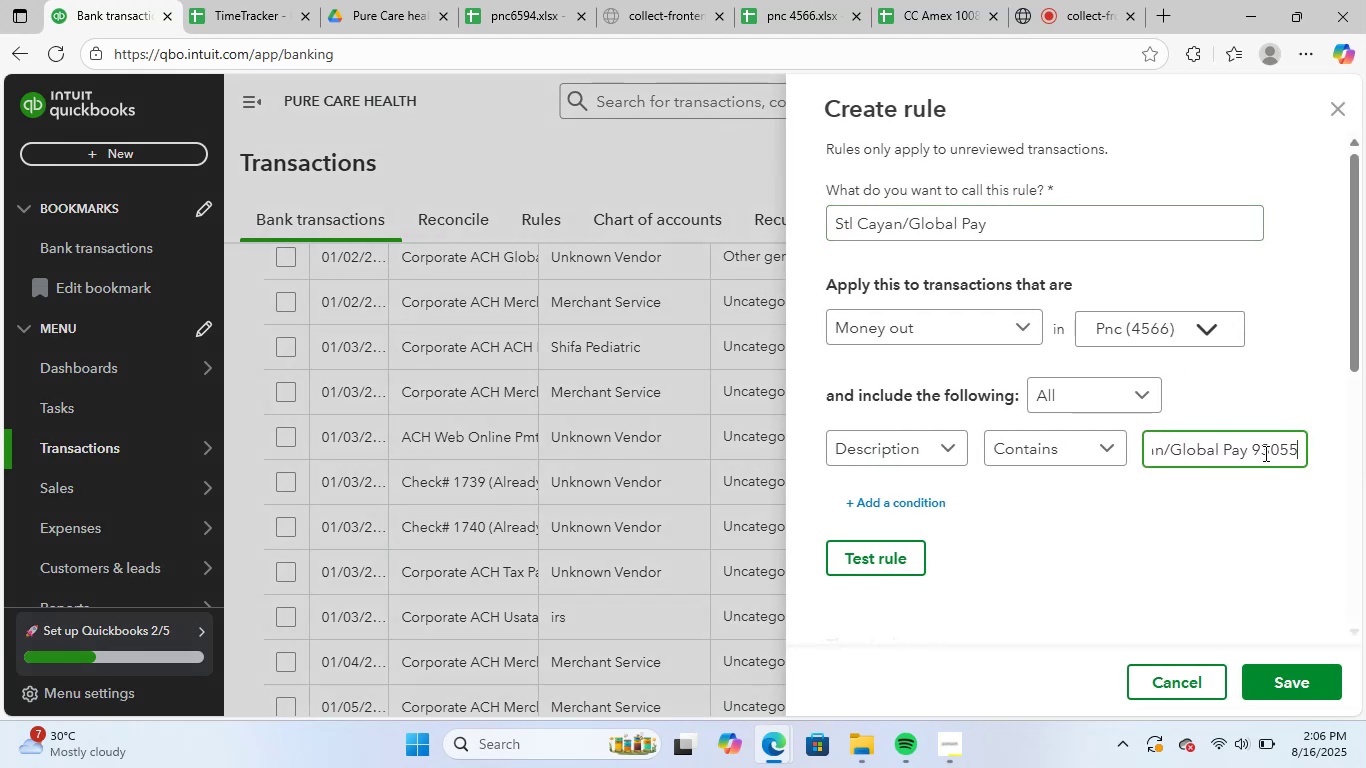 
key(Backspace)
 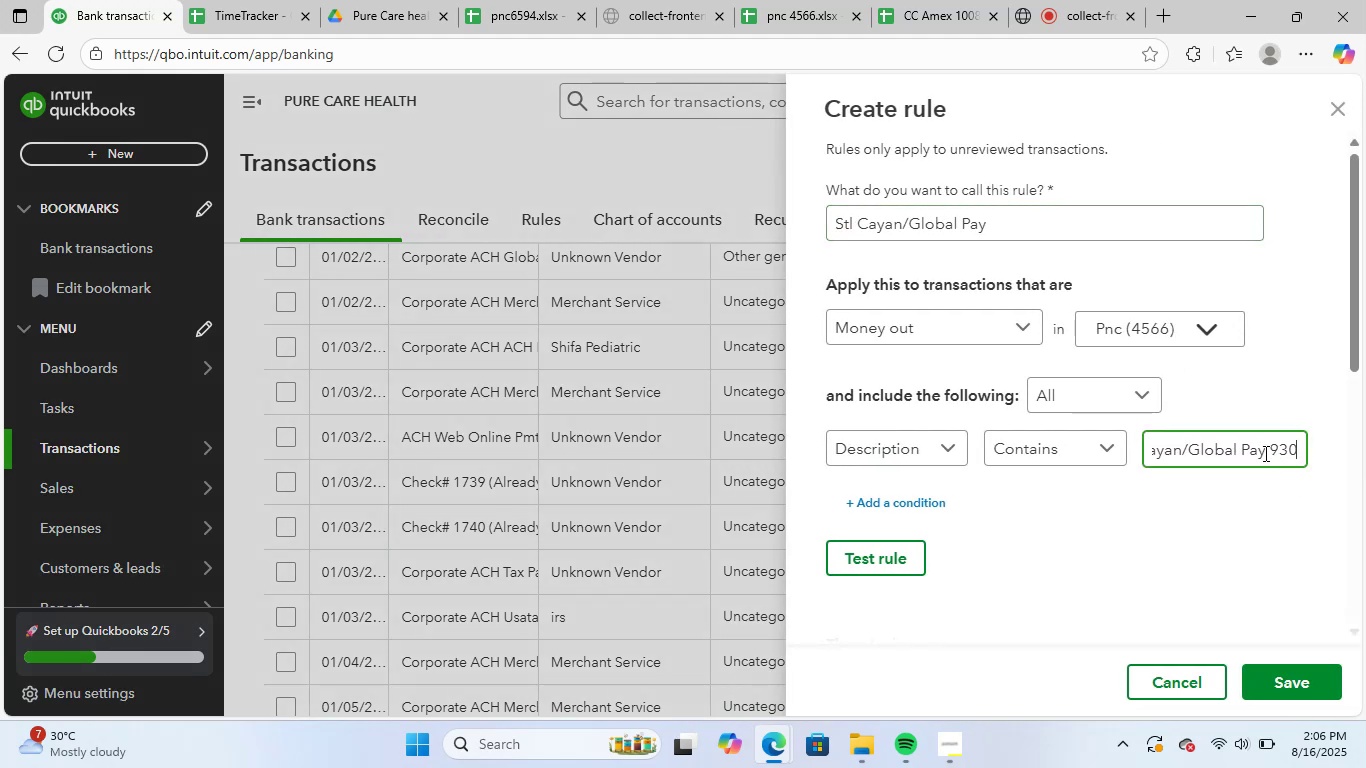 
key(Backspace)
 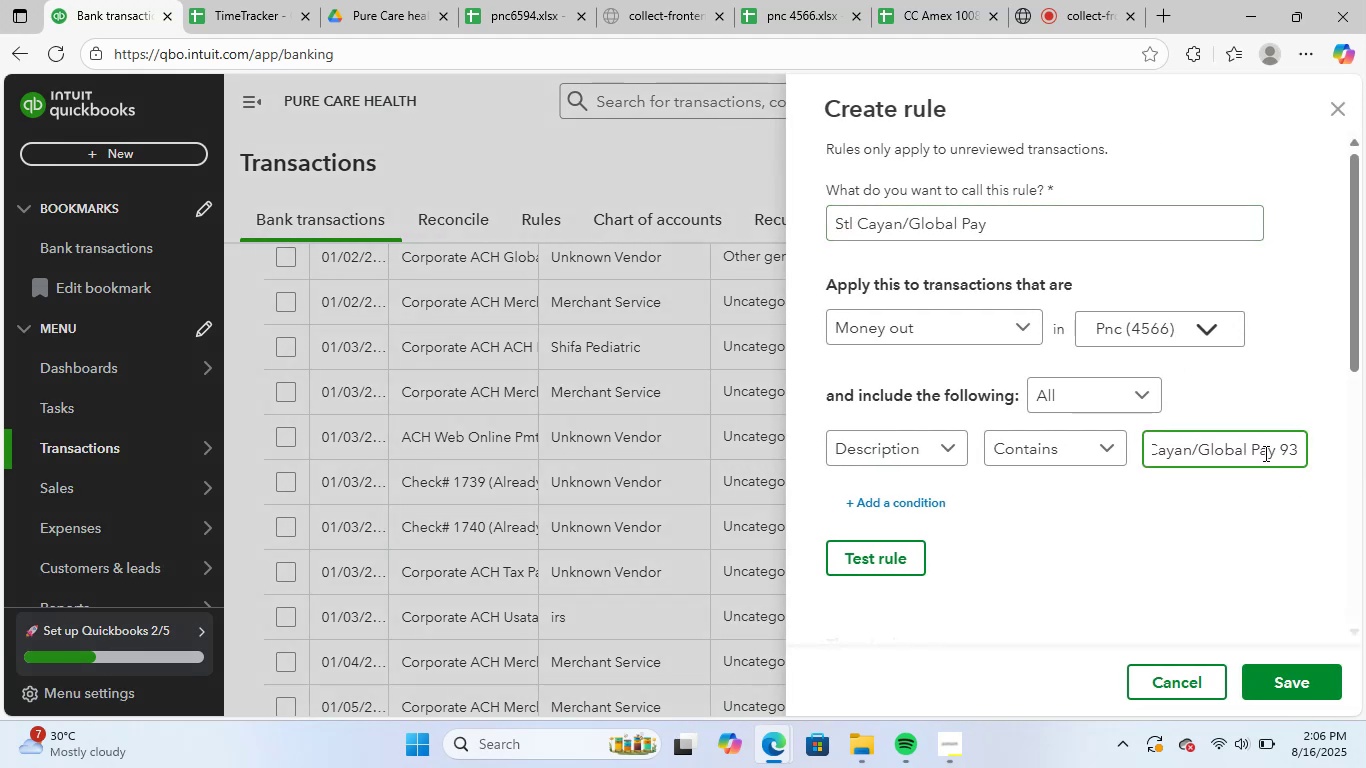 
key(Backspace)
 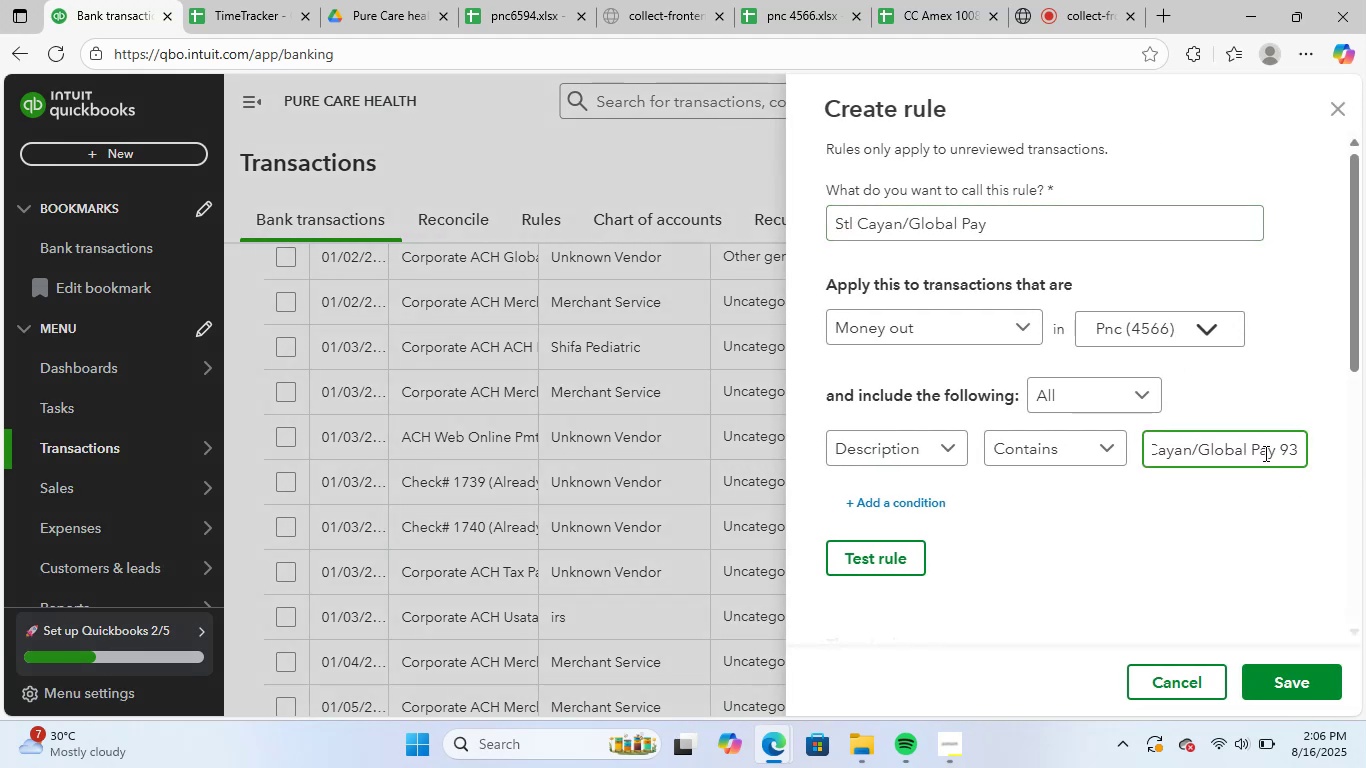 
key(Backspace)
 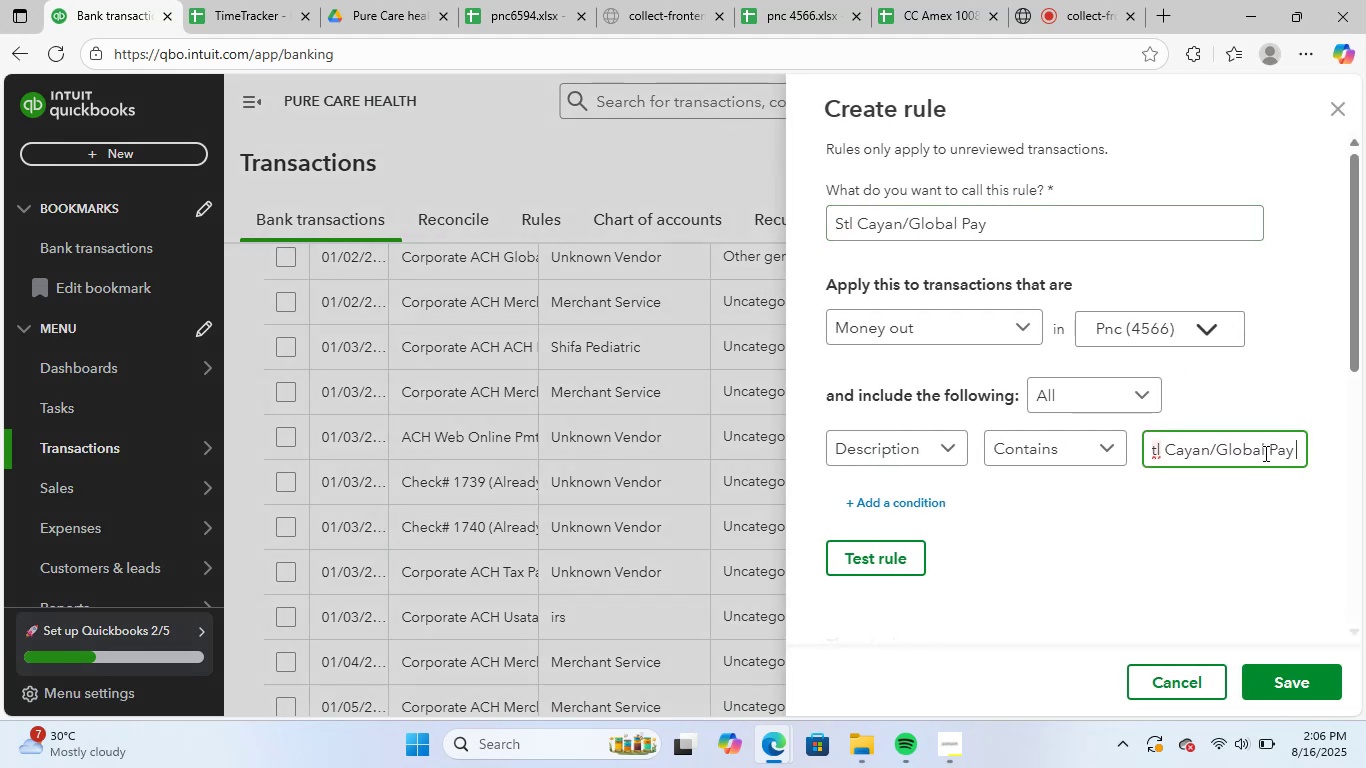 
key(Backspace)
 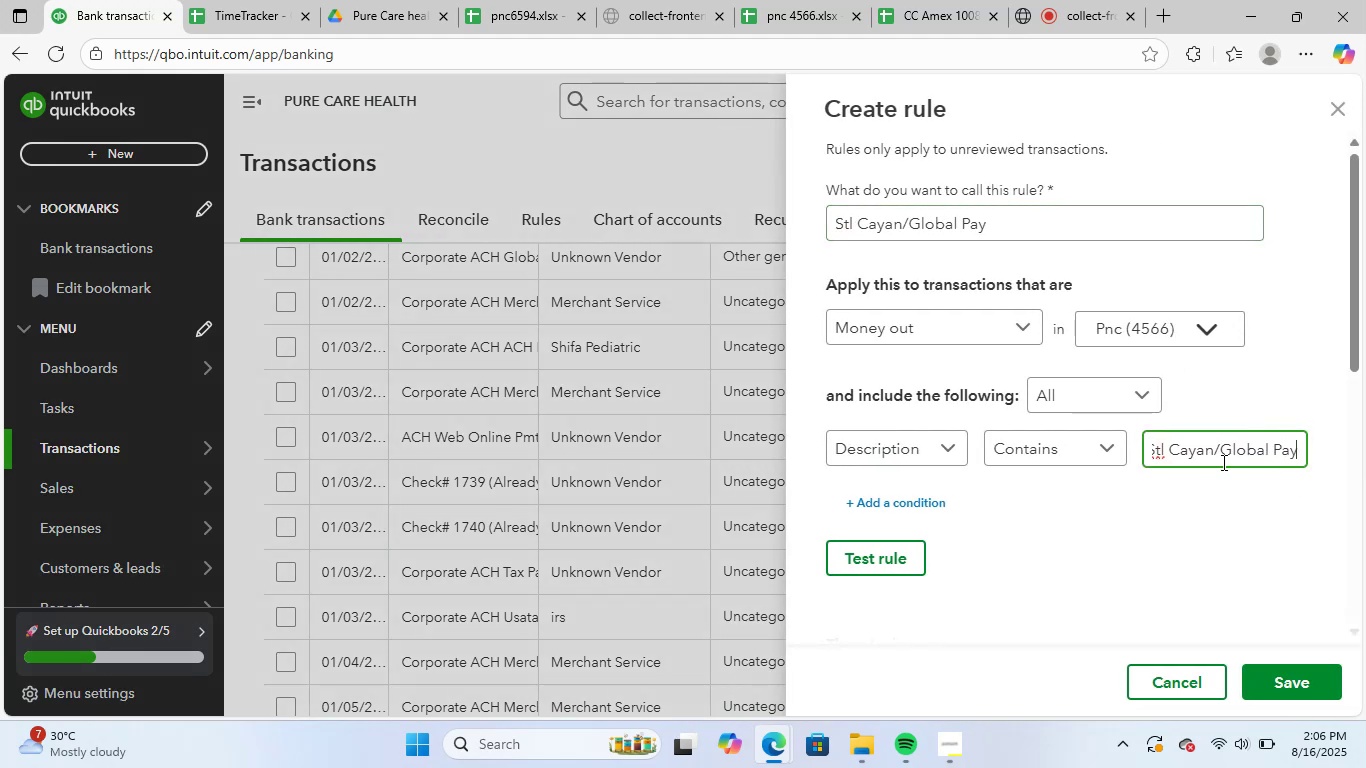 
left_click_drag(start_coordinate=[1192, 590], to_coordinate=[1192, 597])
 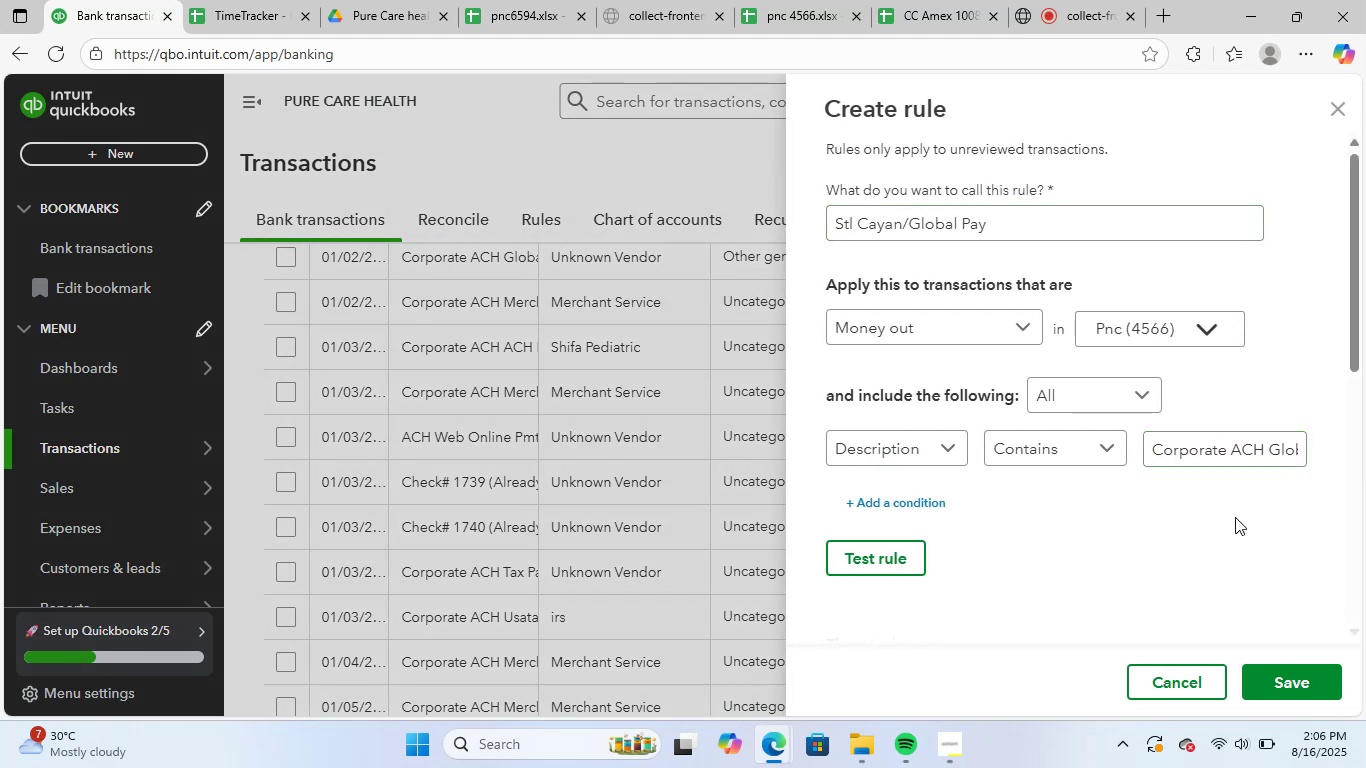 
scroll: coordinate [1268, 544], scroll_direction: down, amount: 10.0
 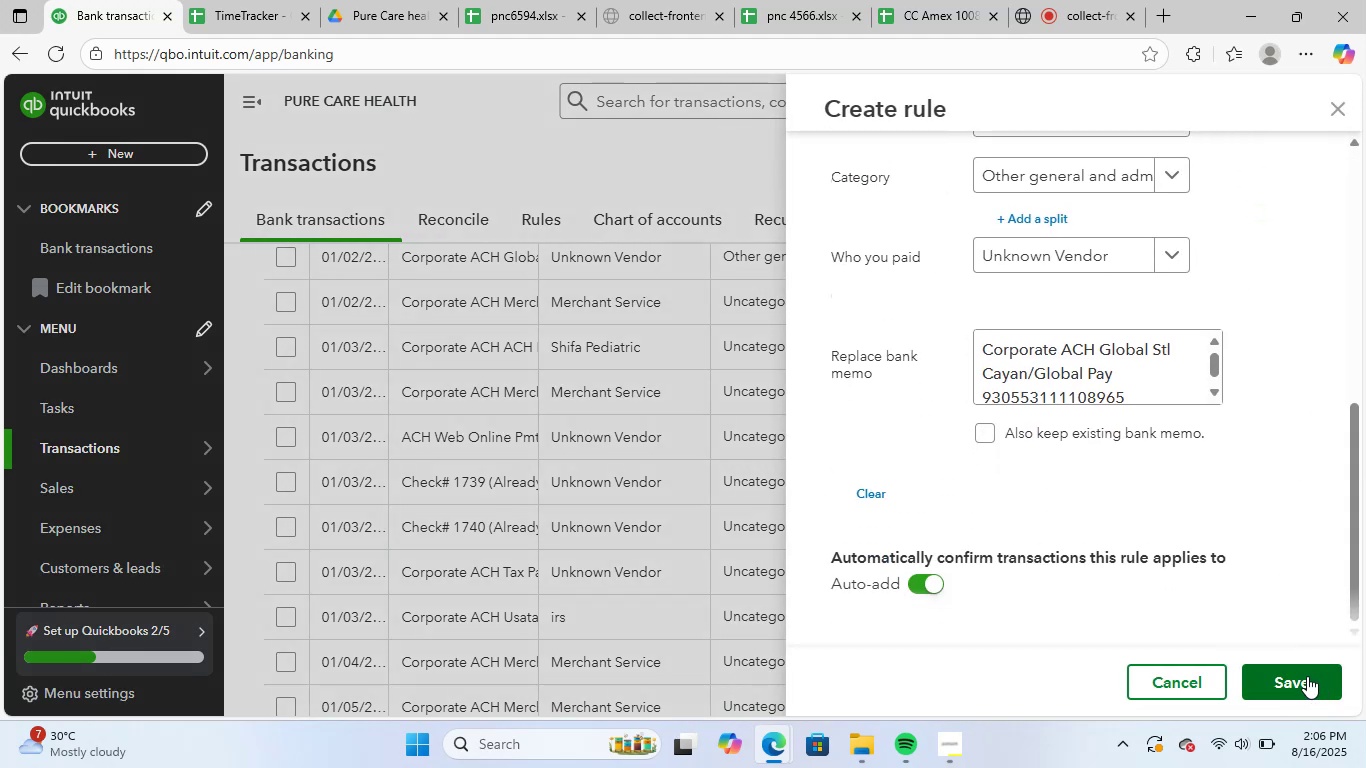 
left_click([1307, 676])
 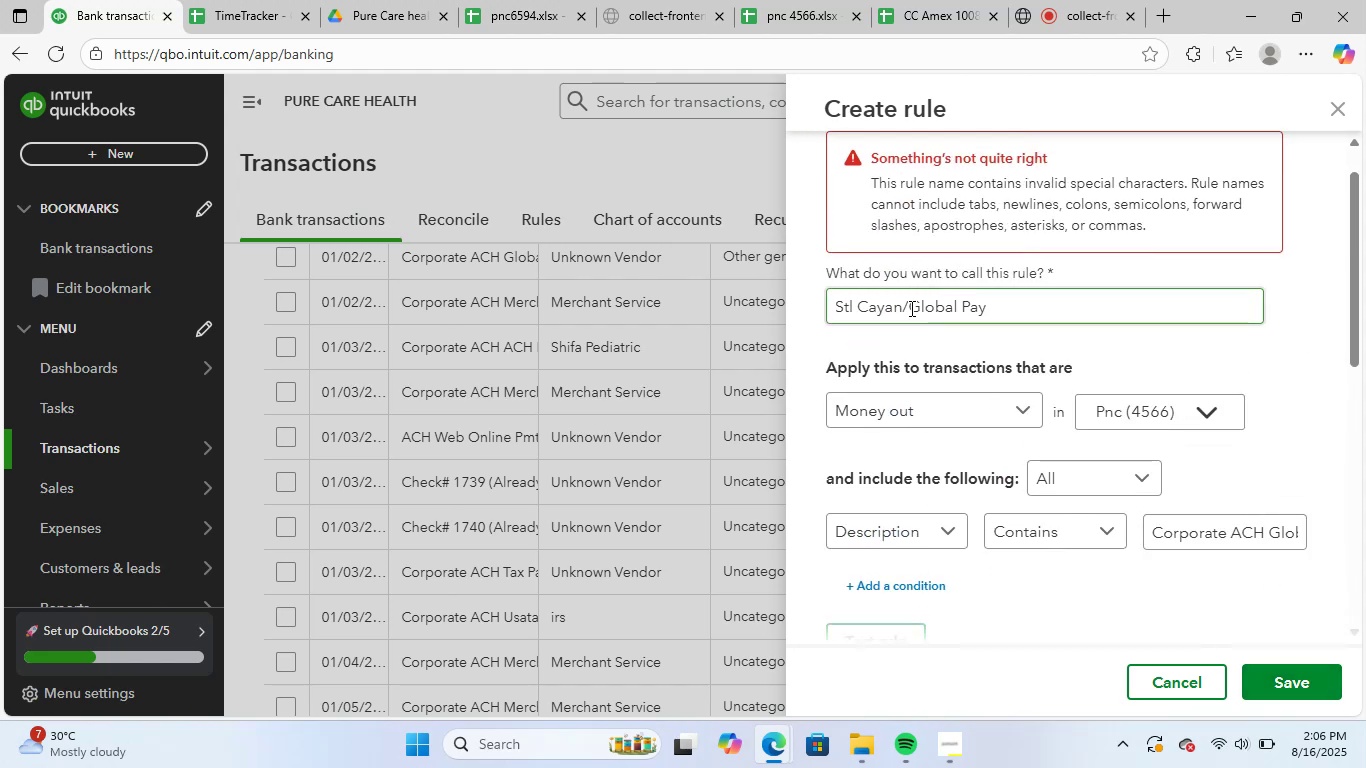 
key(Backspace)
 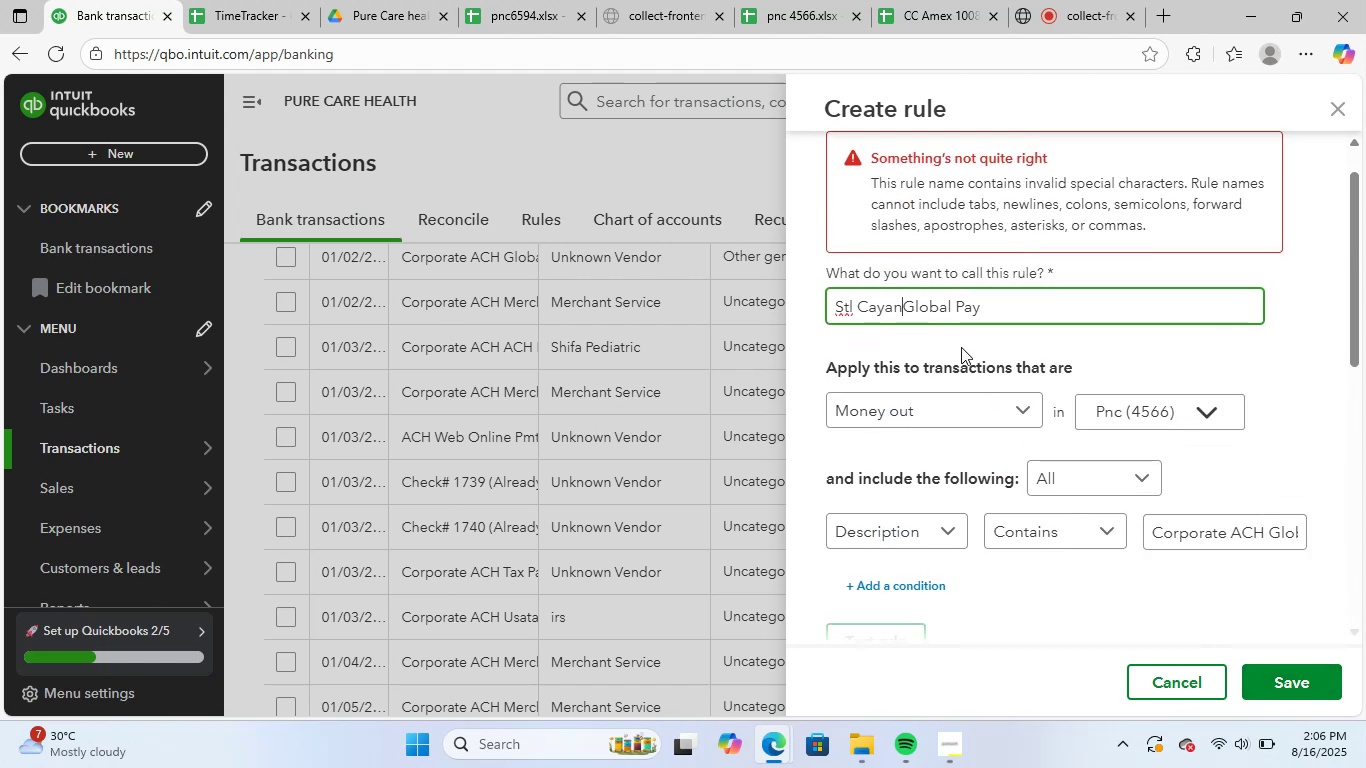 
key(Space)
 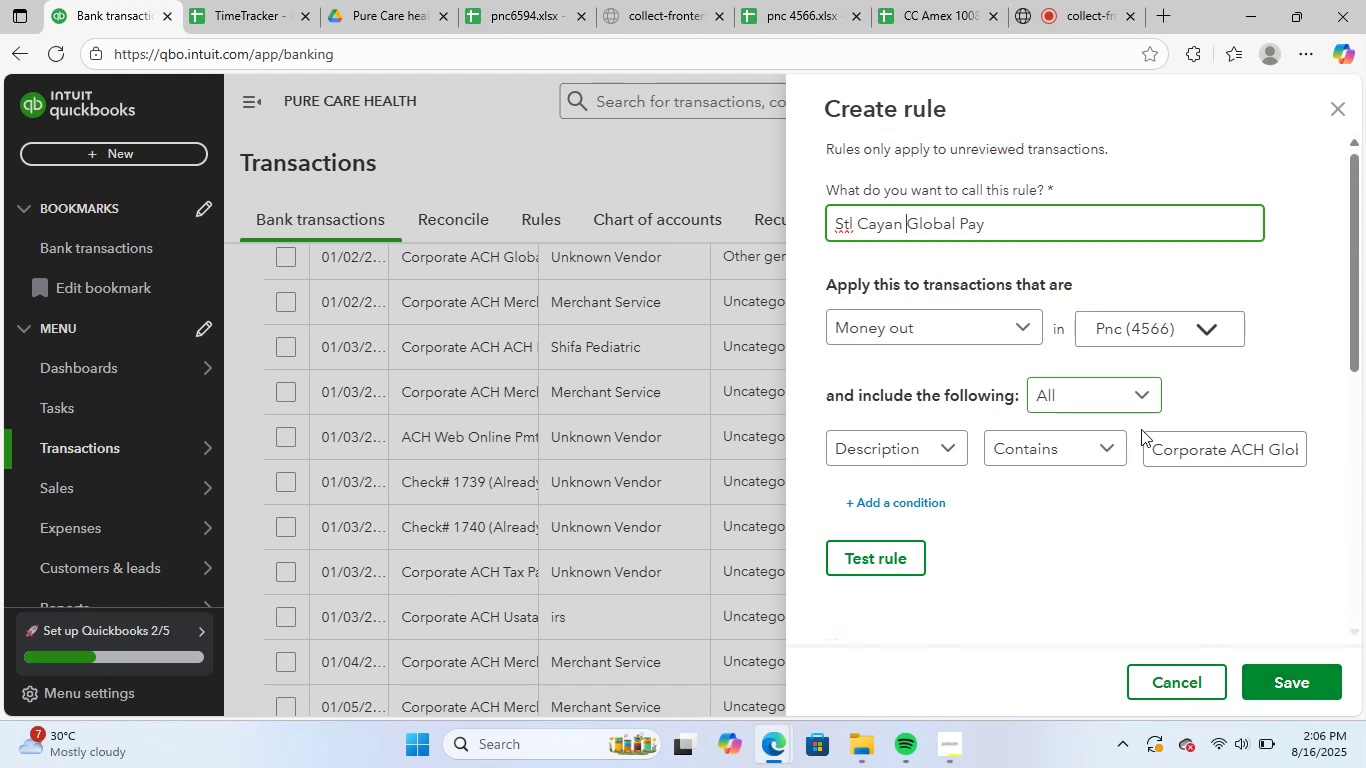 
scroll: coordinate [1197, 466], scroll_direction: down, amount: 4.0
 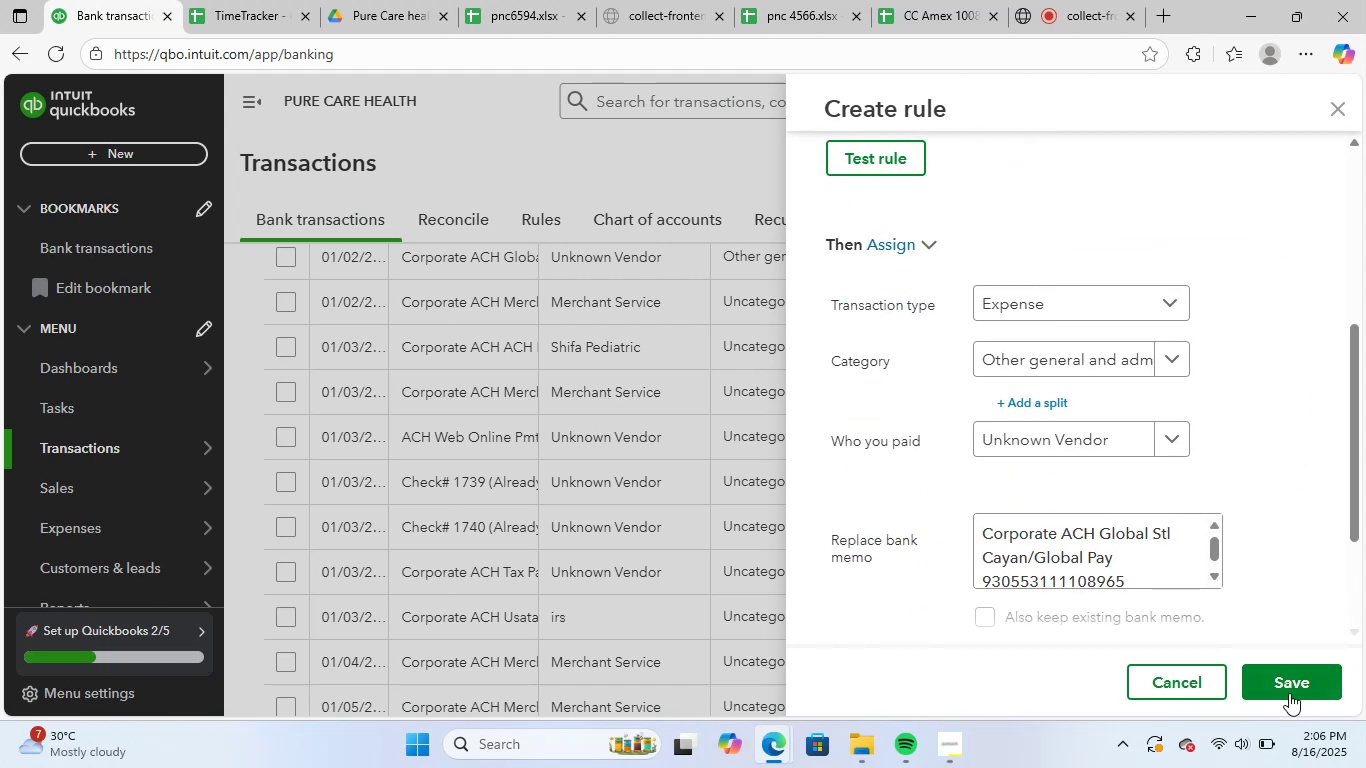 
left_click([1289, 693])
 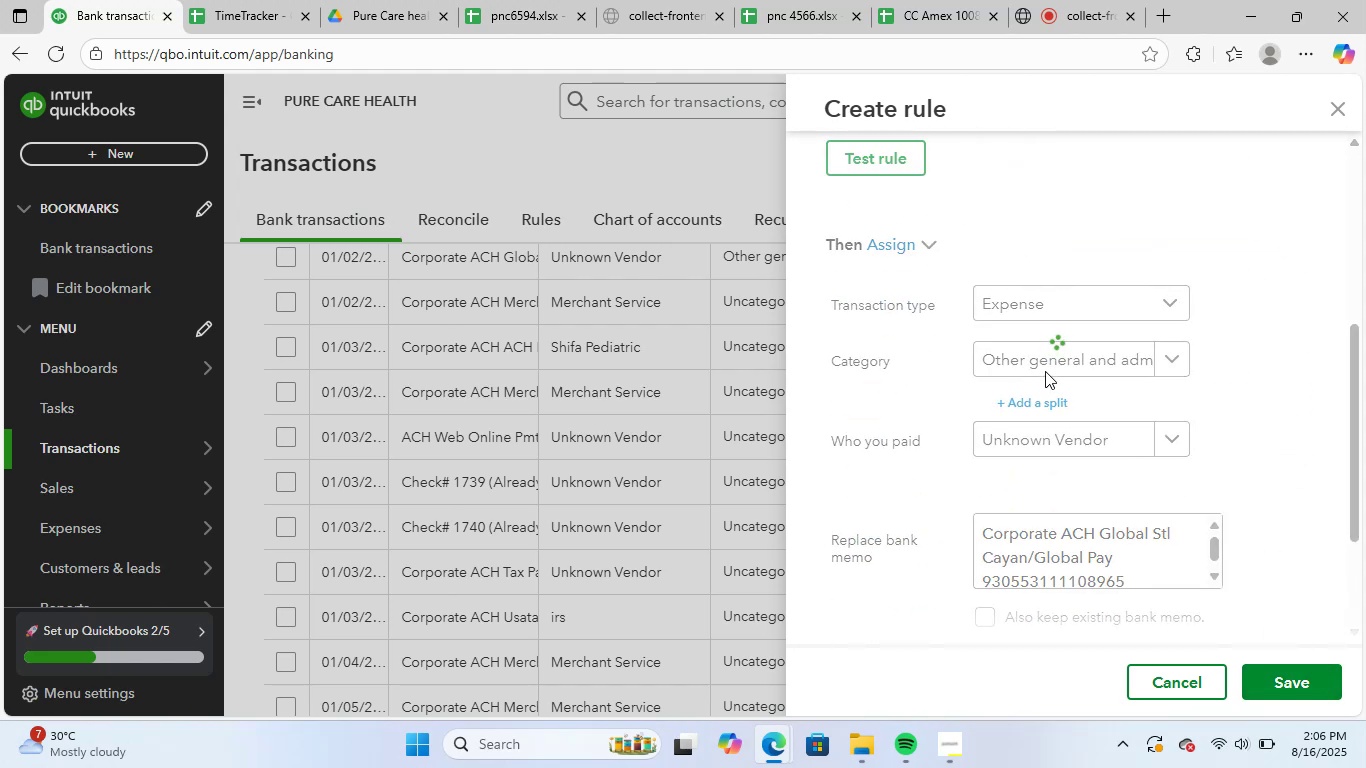 
wait(8.09)
 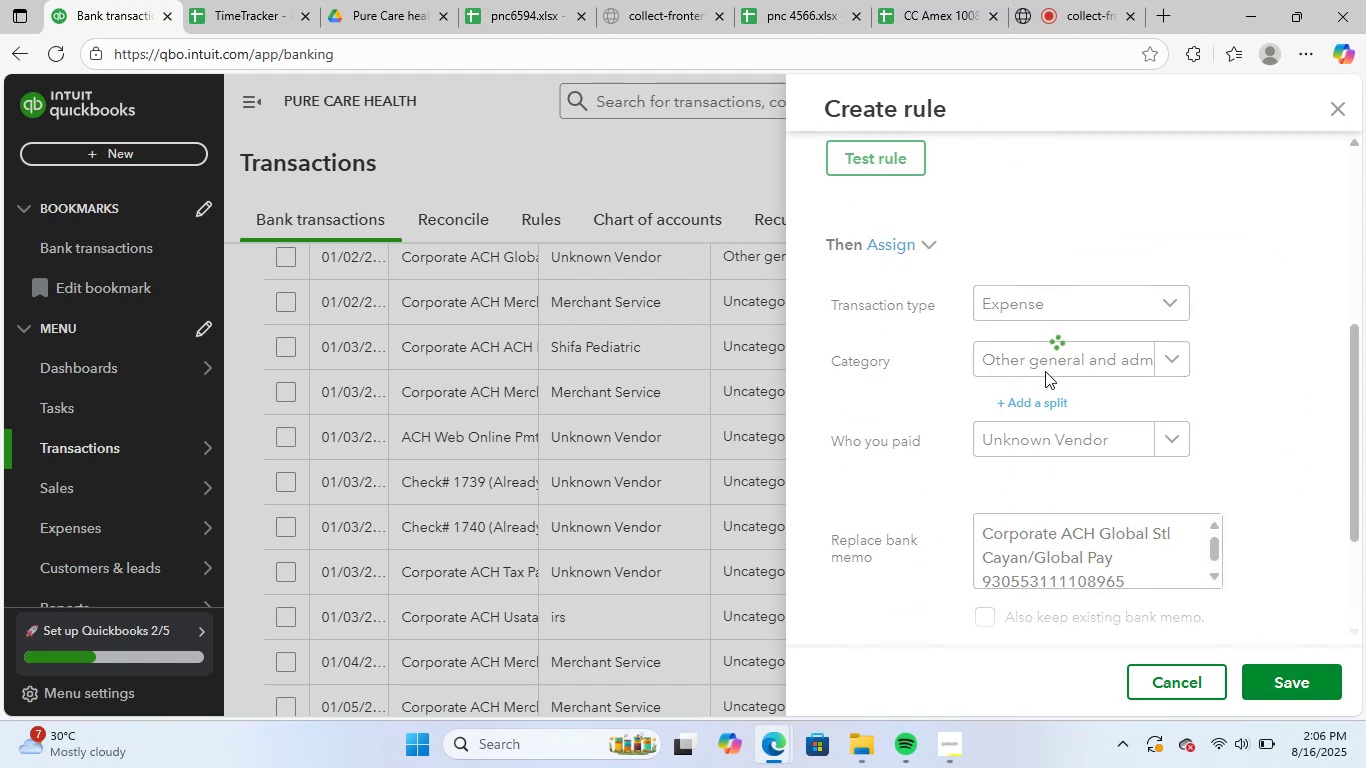 
scroll: coordinate [735, 446], scroll_direction: up, amount: 3.0
 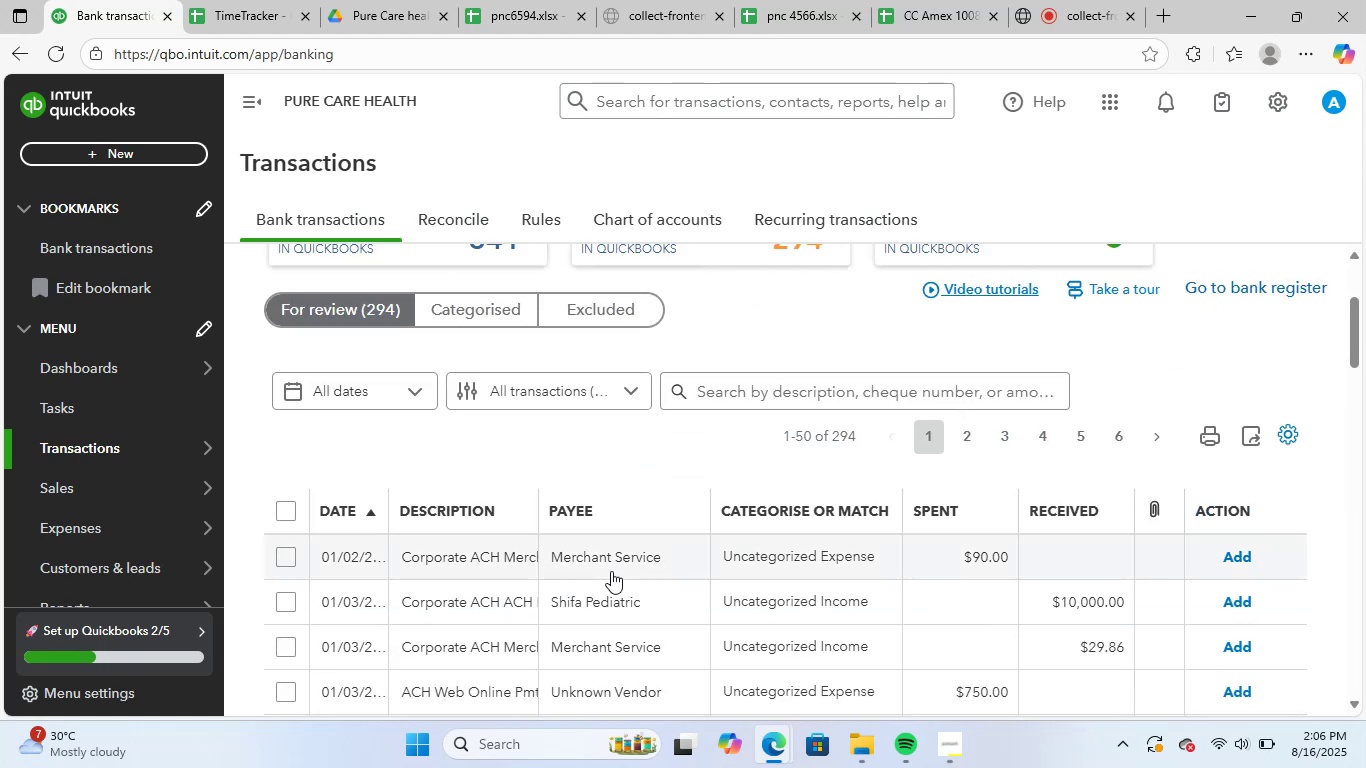 
scroll: coordinate [569, 581], scroll_direction: down, amount: 1.0
 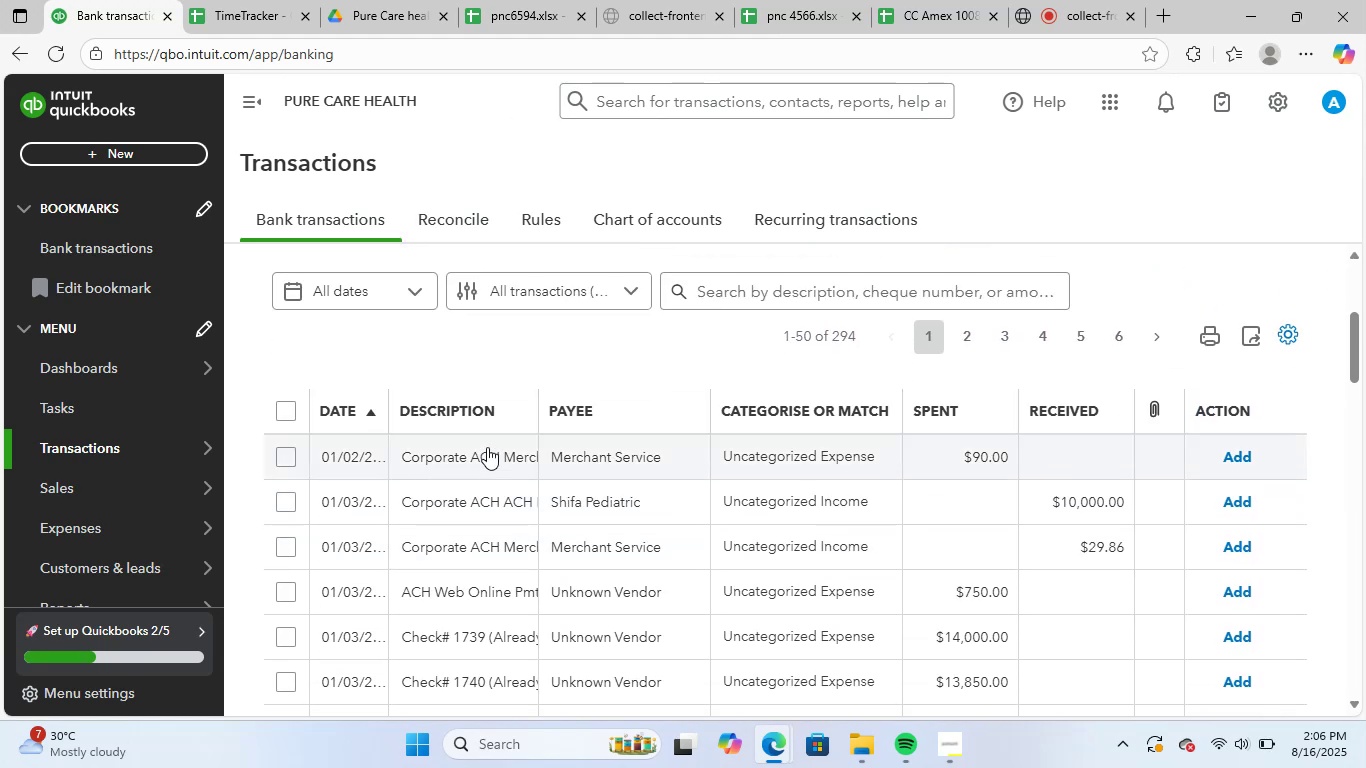 
left_click([487, 447])
 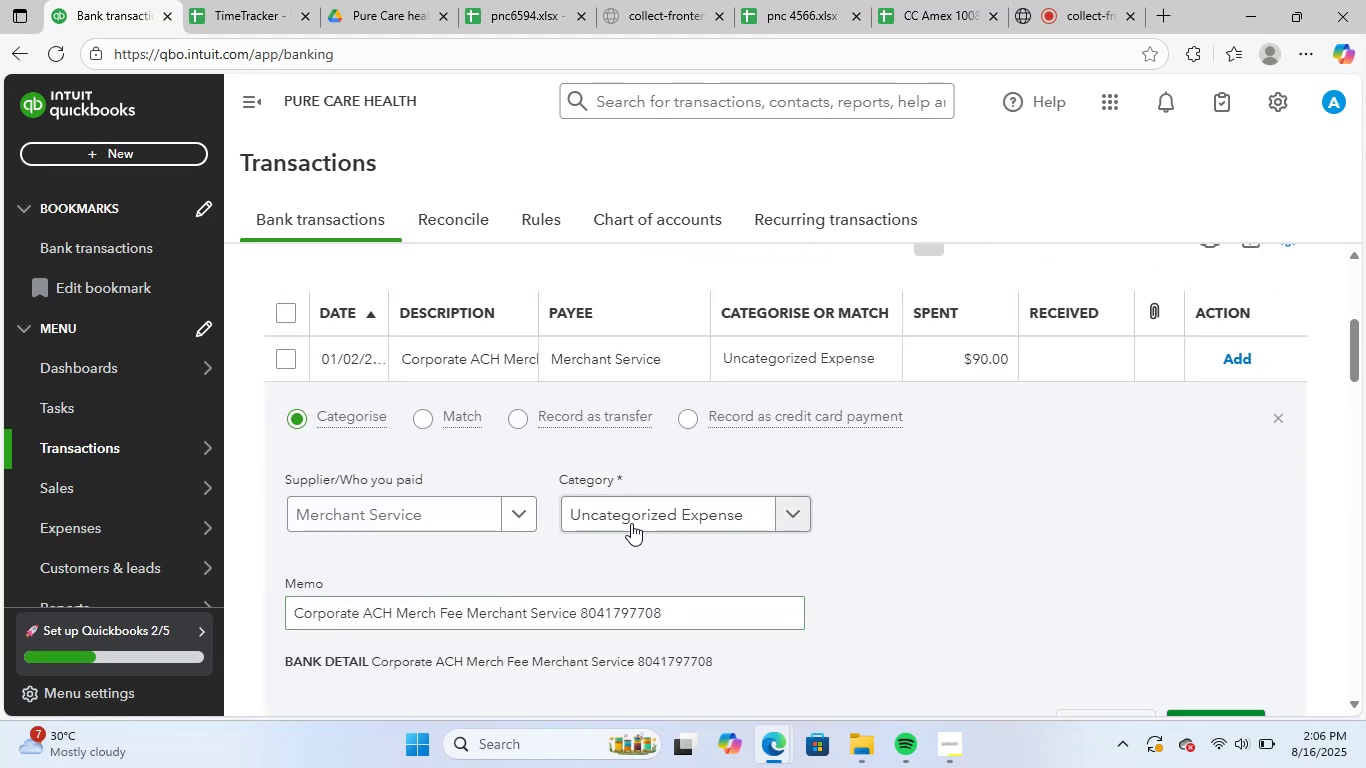 
left_click([651, 514])
 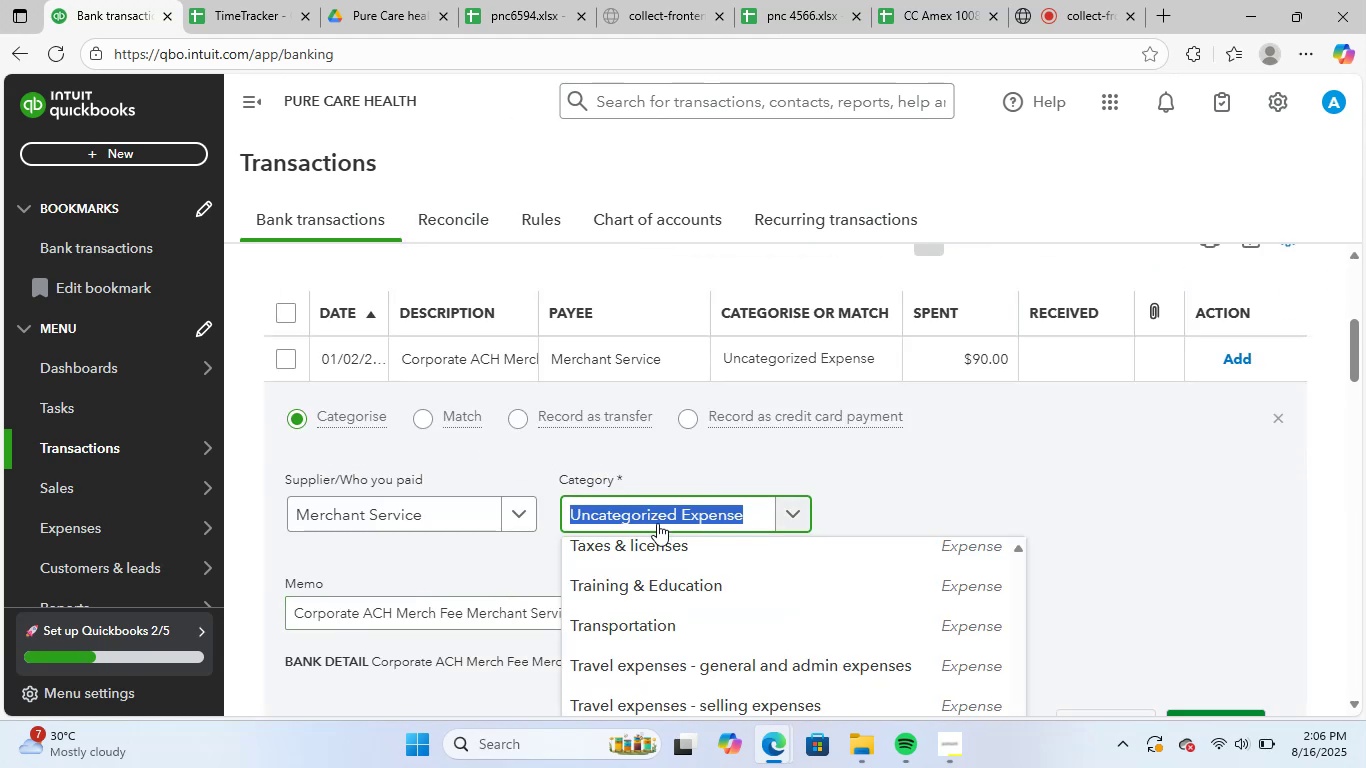 
type(gene)
 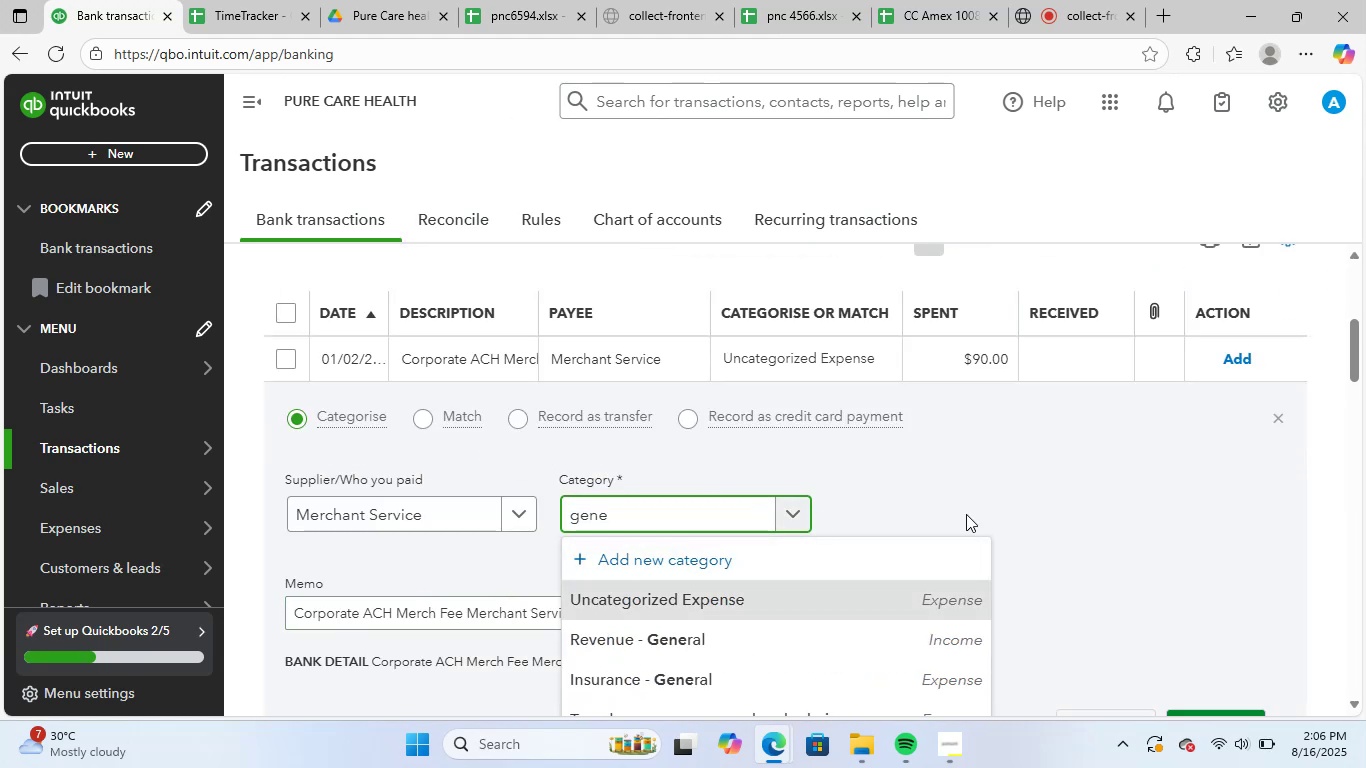 
scroll: coordinate [1086, 517], scroll_direction: down, amount: 1.0
 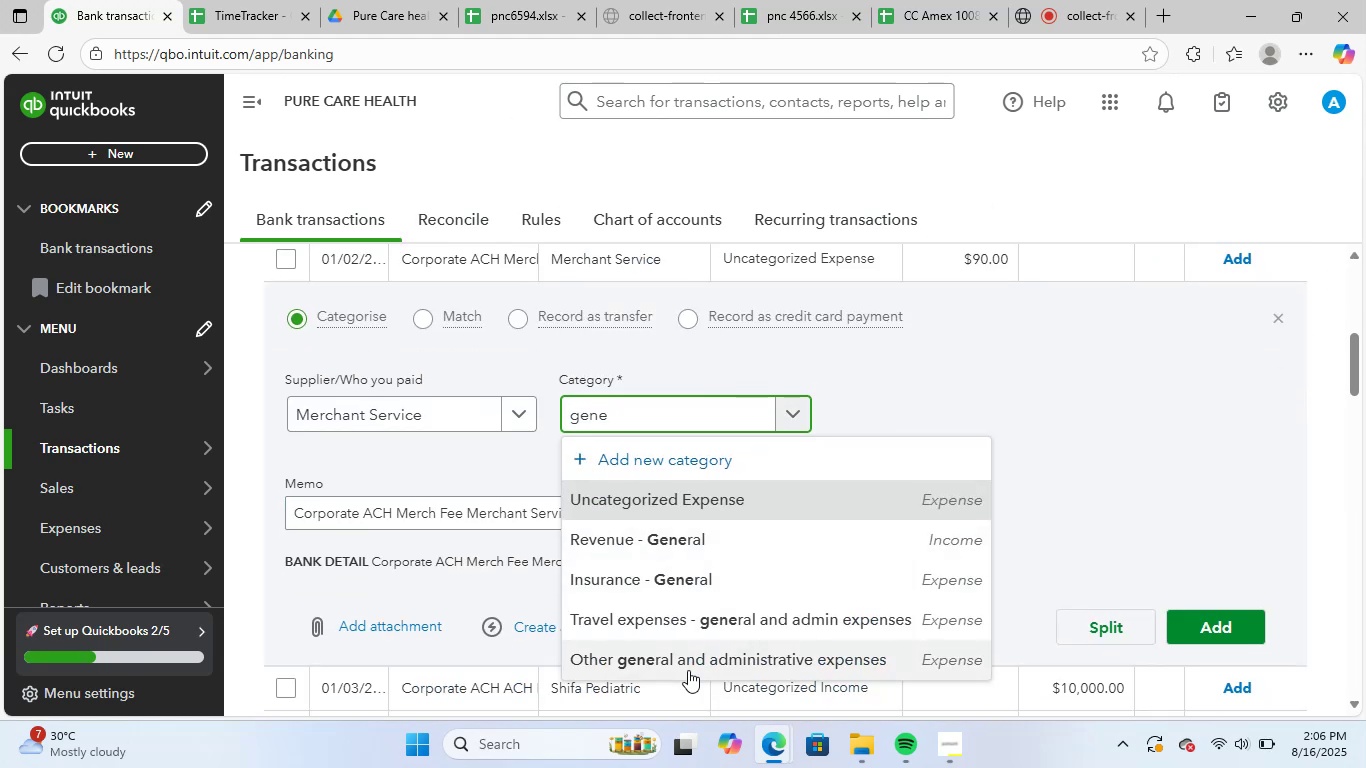 
left_click([696, 658])
 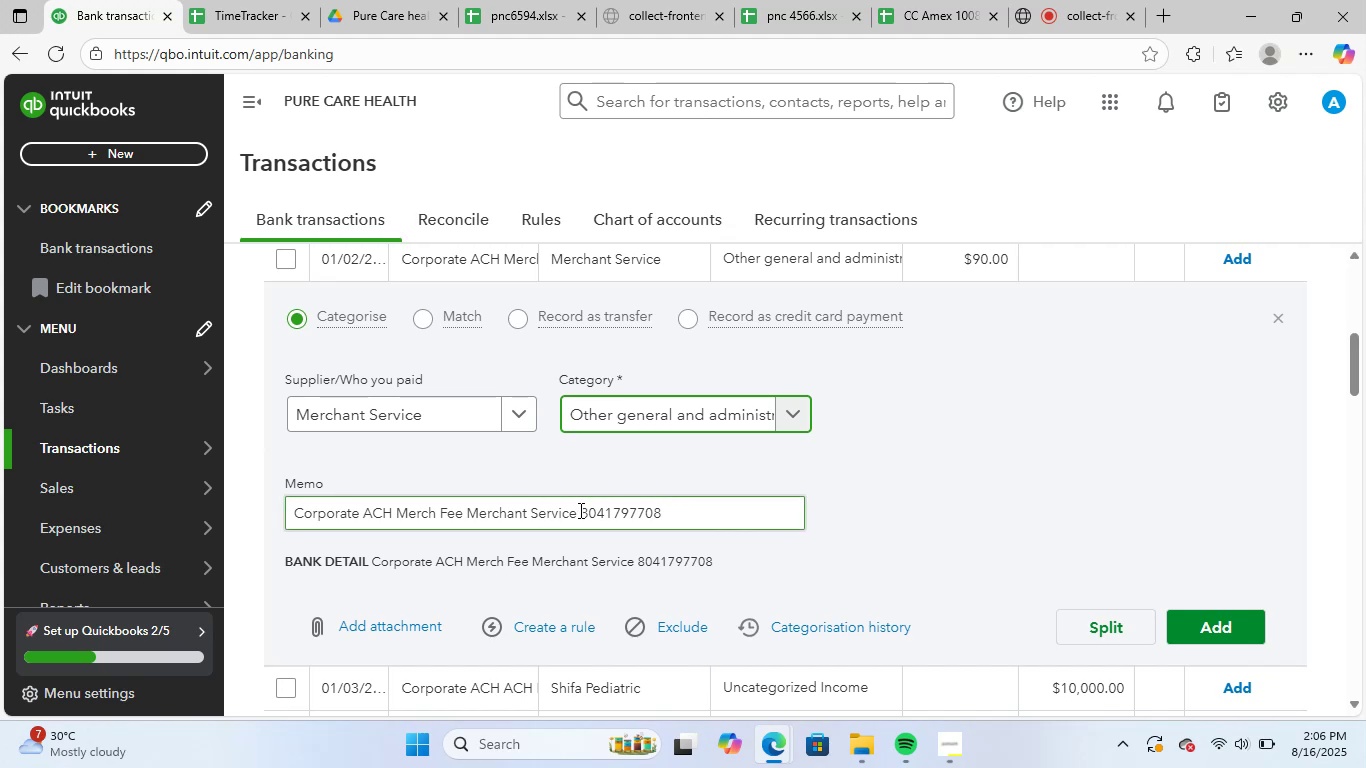 
left_click_drag(start_coordinate=[578, 511], to_coordinate=[437, 523])
 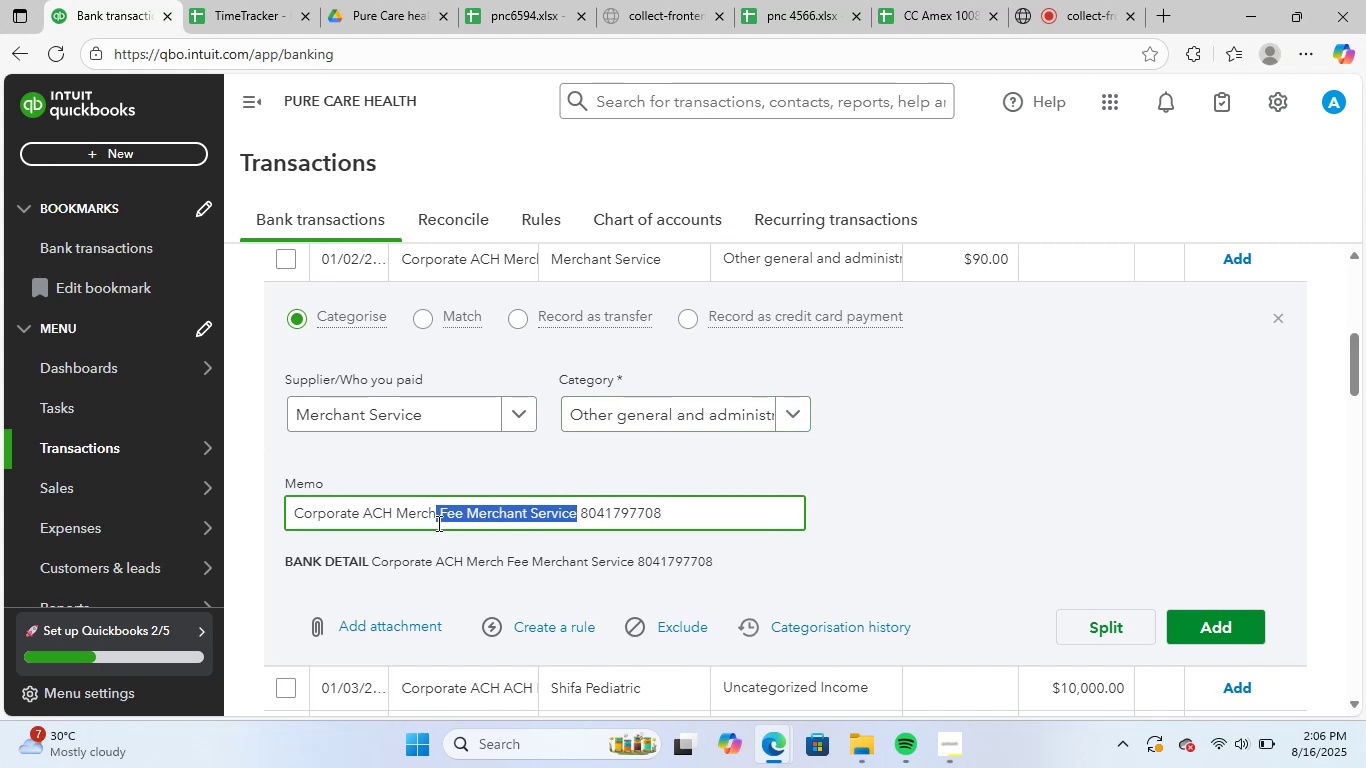 
key(Control+C)
 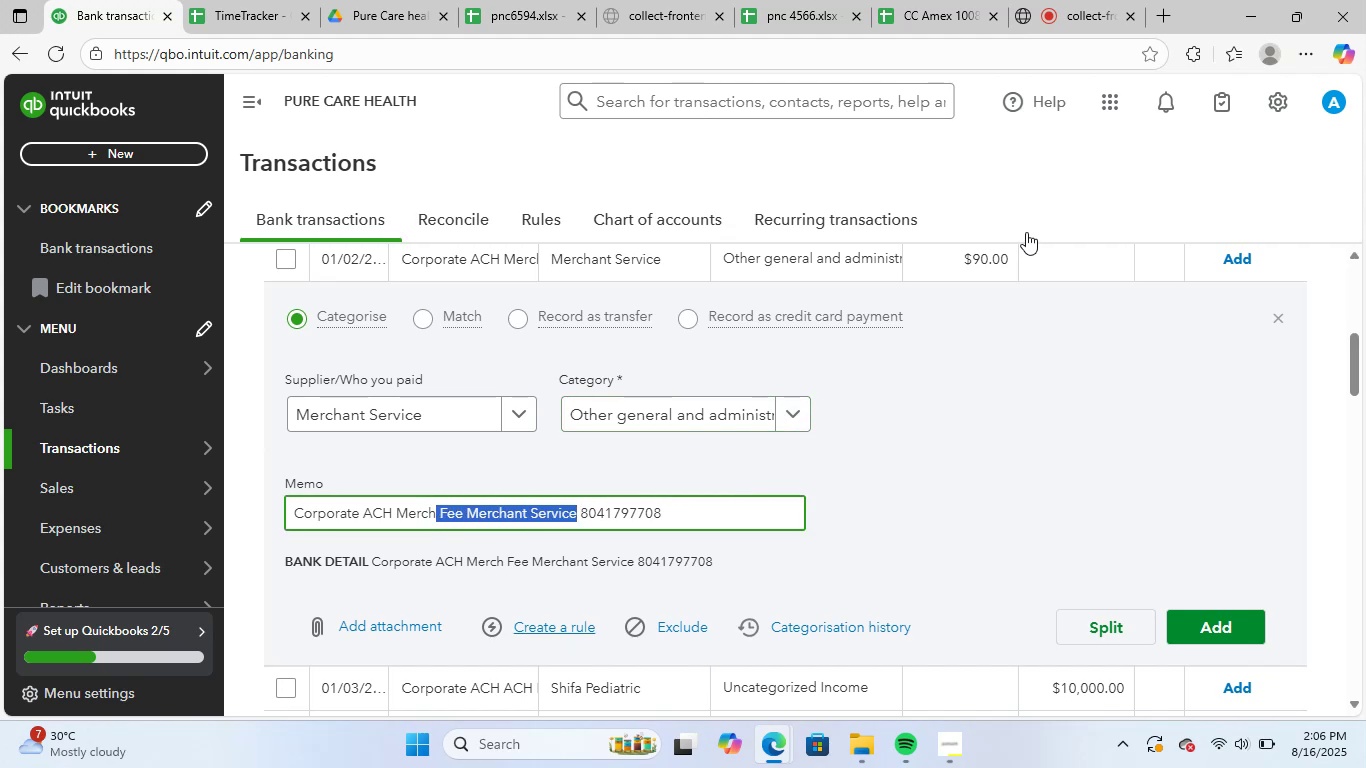 
key(Control+ControlLeft)
 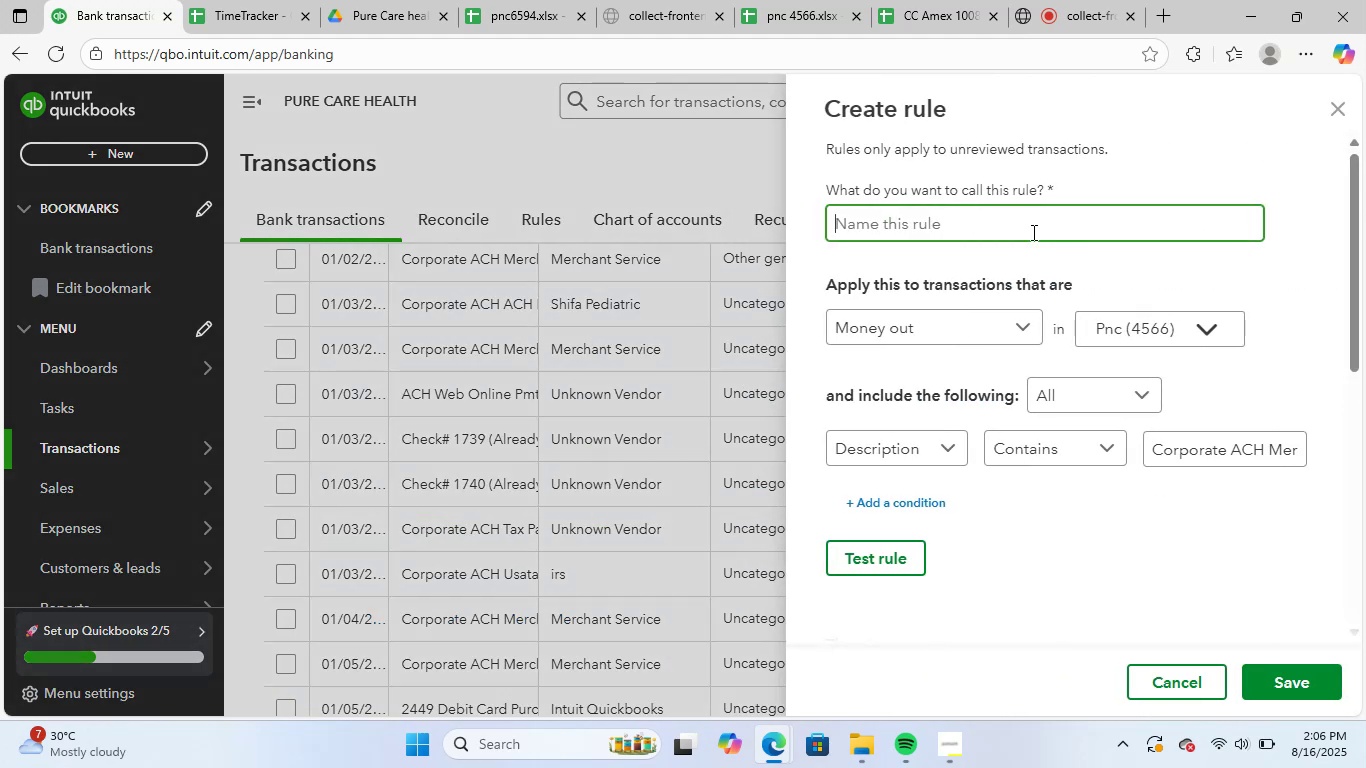 
key(Control+V)
 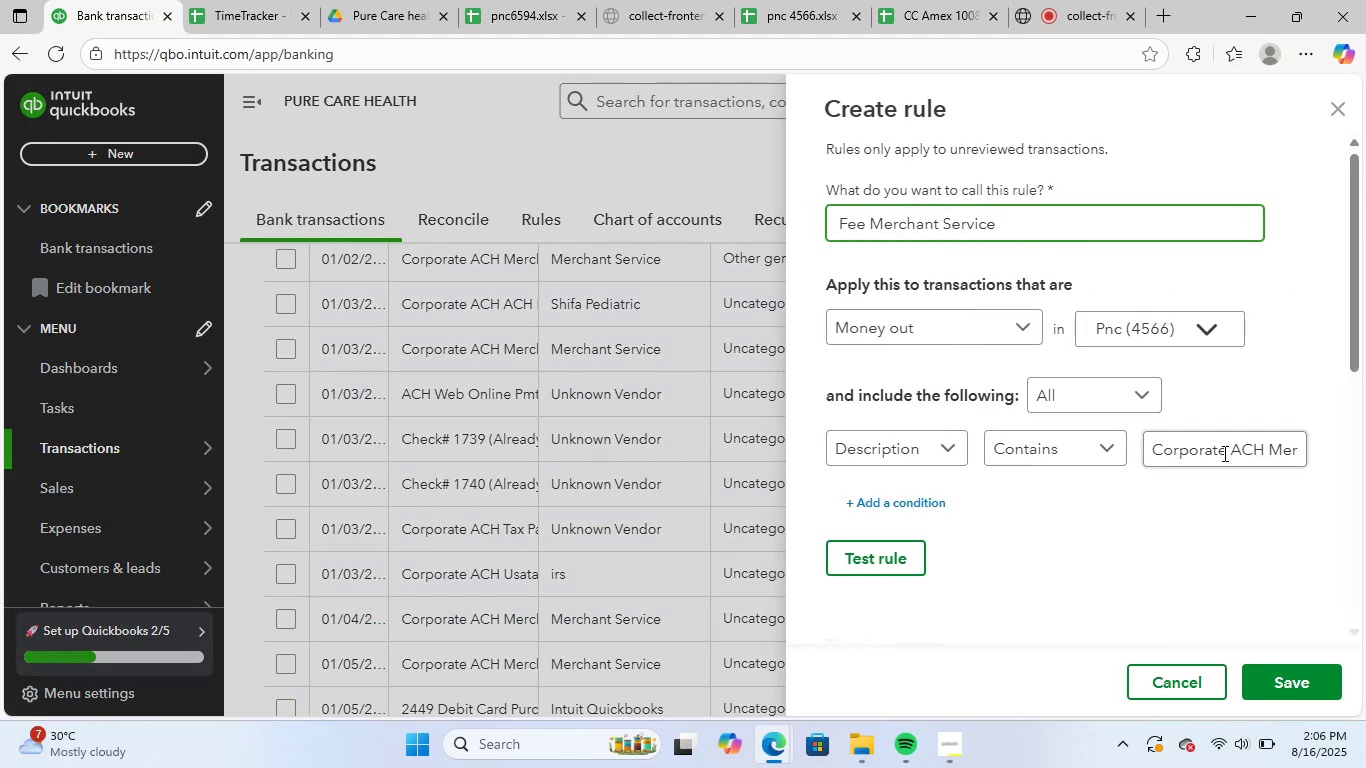 
left_click([1230, 449])
 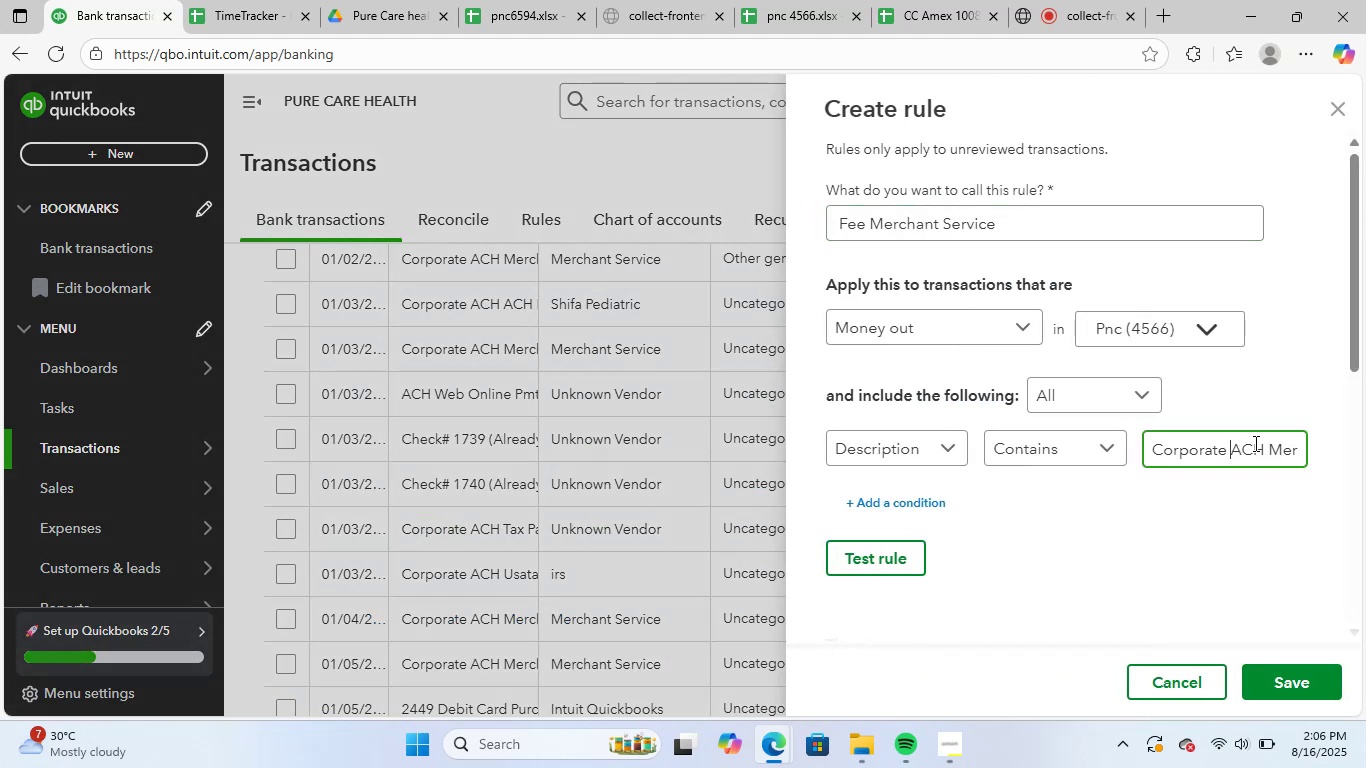 
hold_key(key=ArrowRight, duration=1.52)
 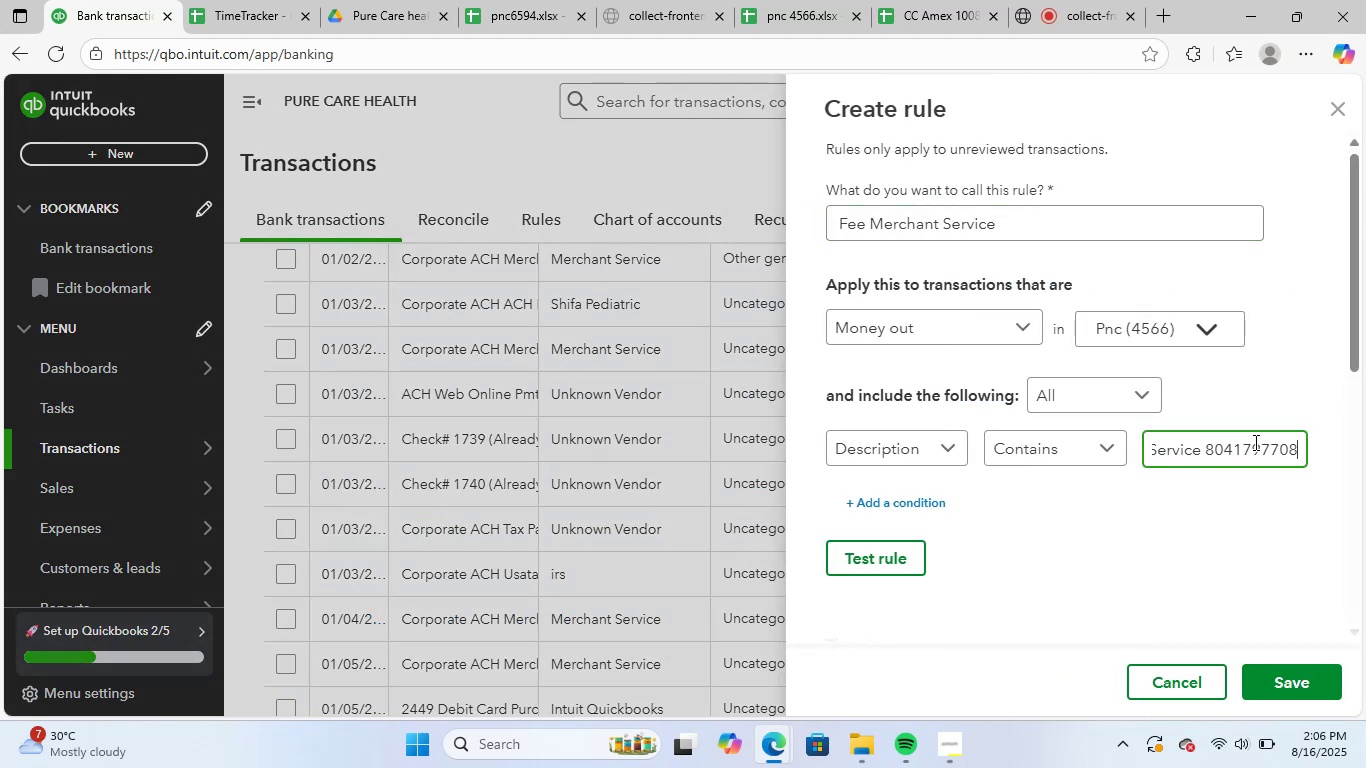 
key(ArrowRight)
 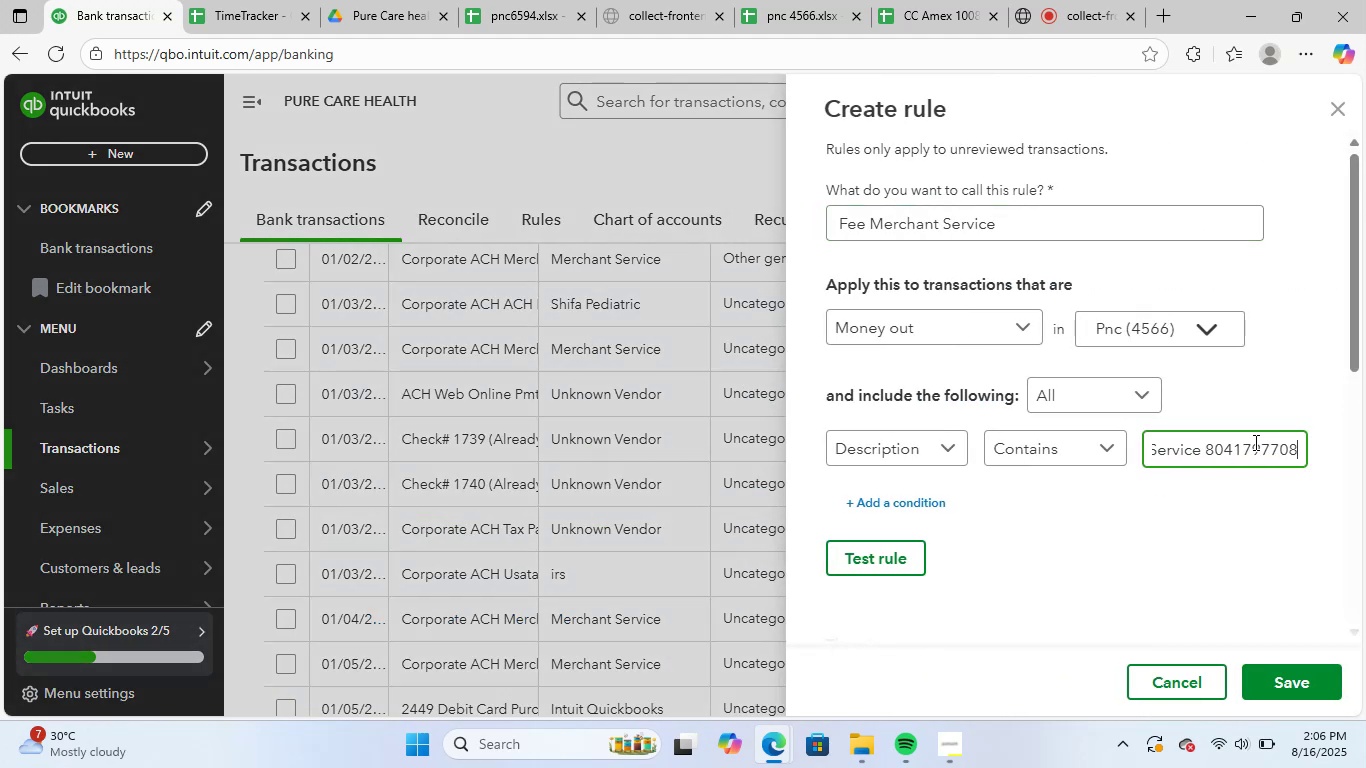 
key(ArrowRight)
 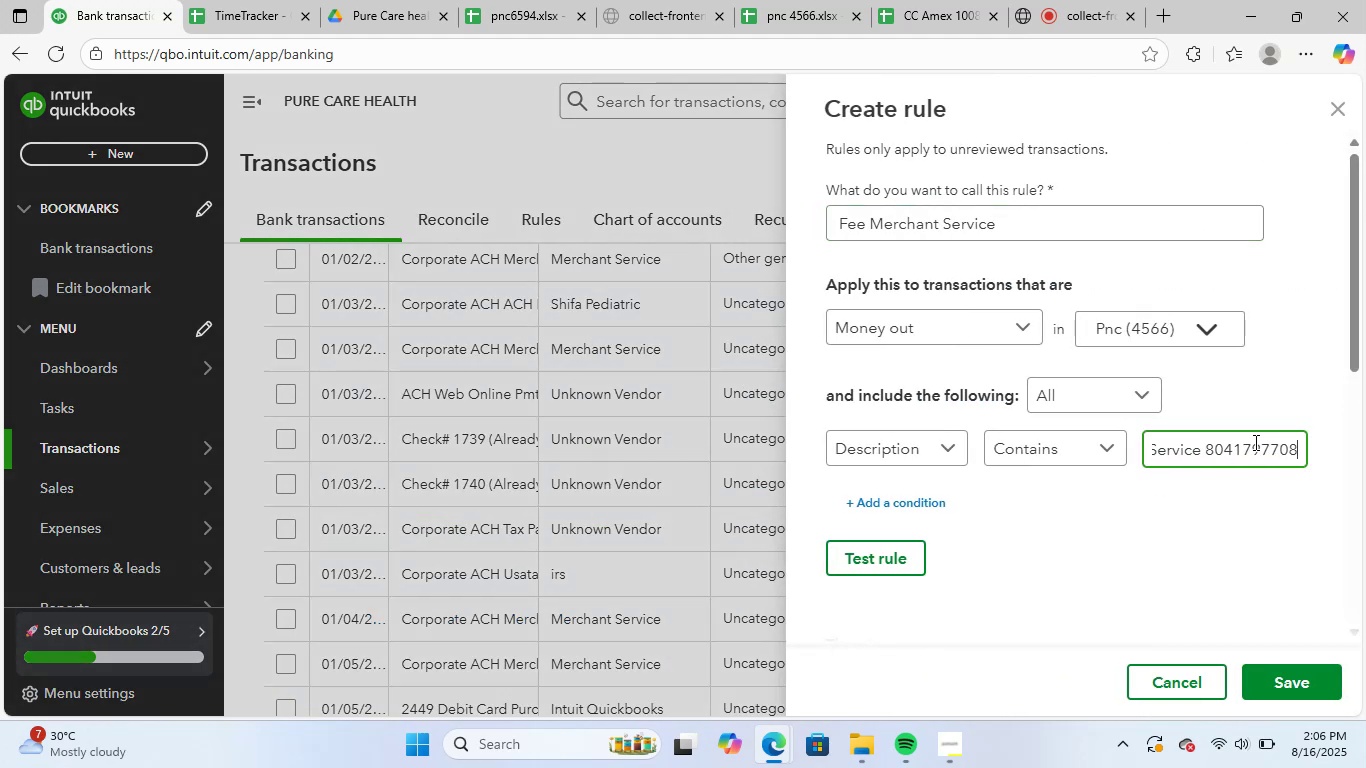 
key(ArrowRight)
 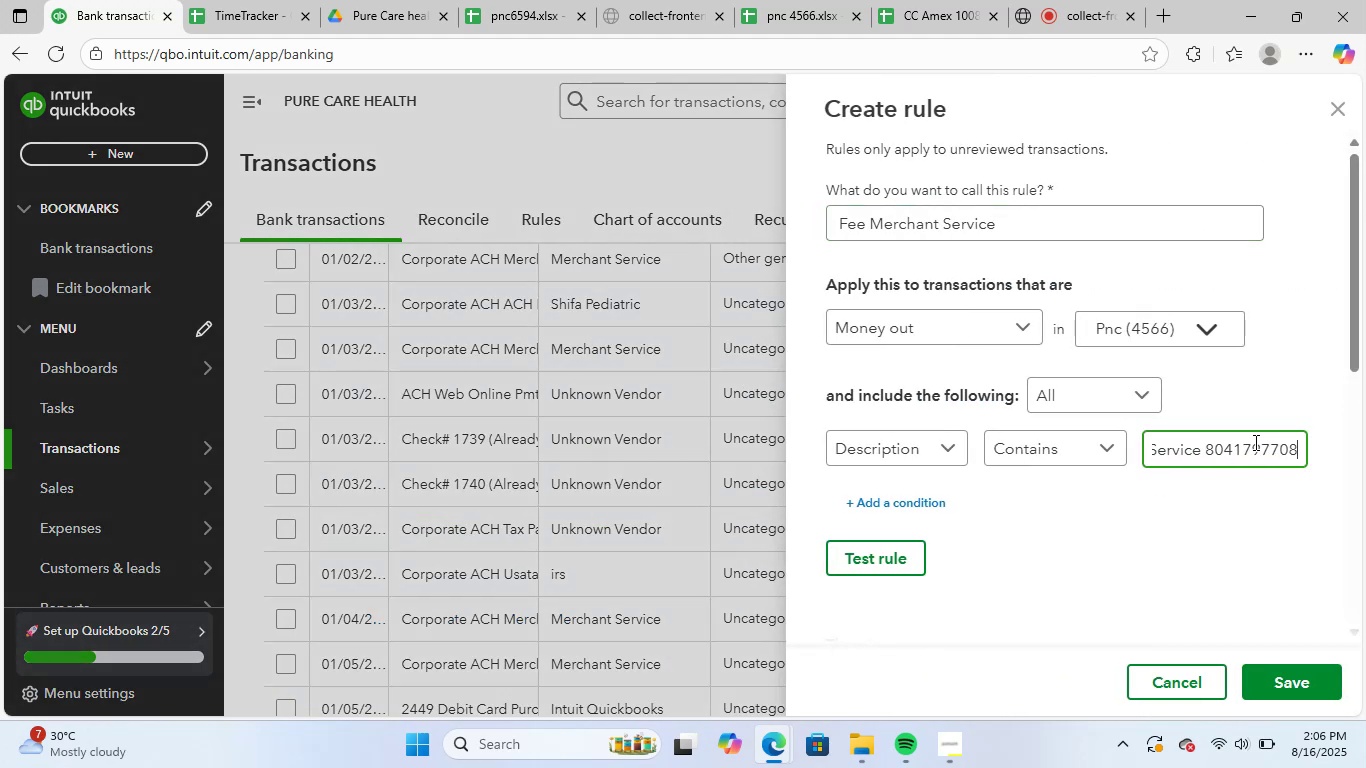 
key(ArrowRight)
 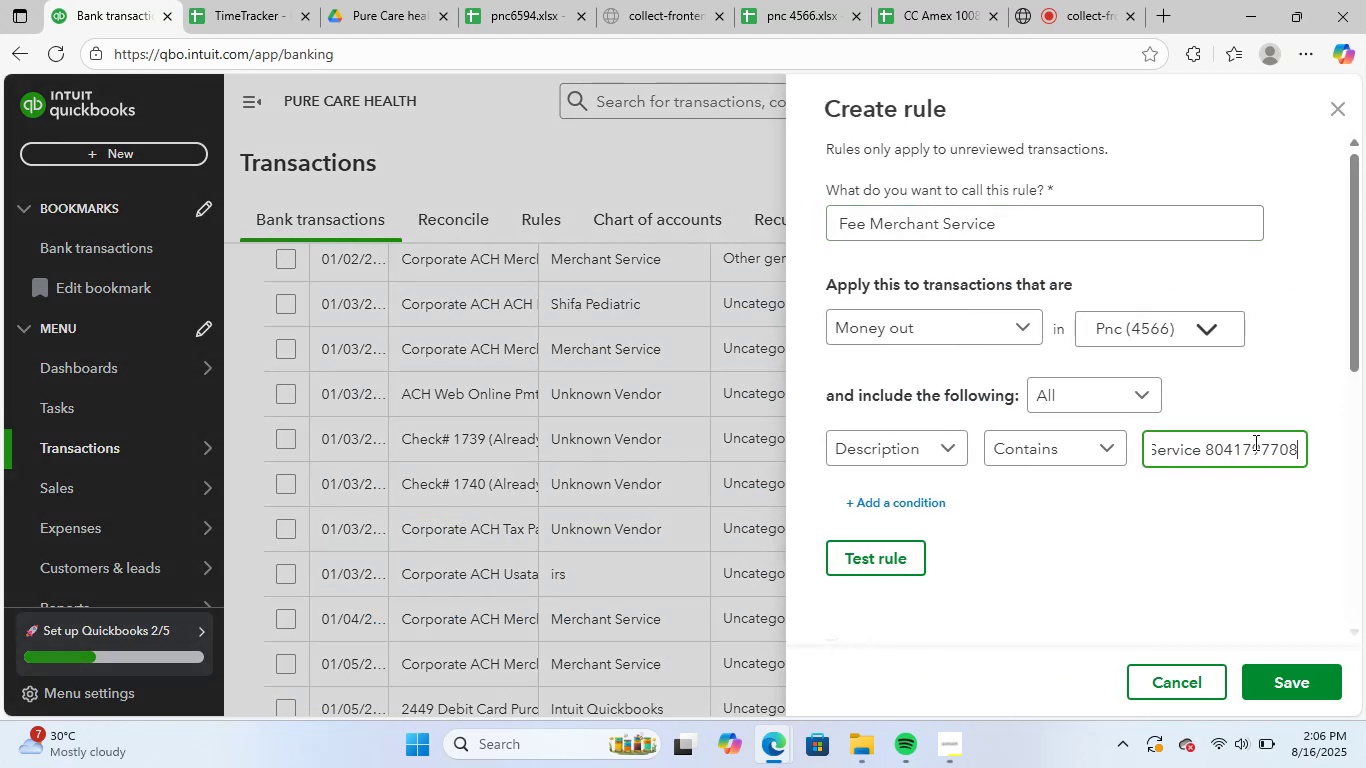 
key(ArrowRight)
 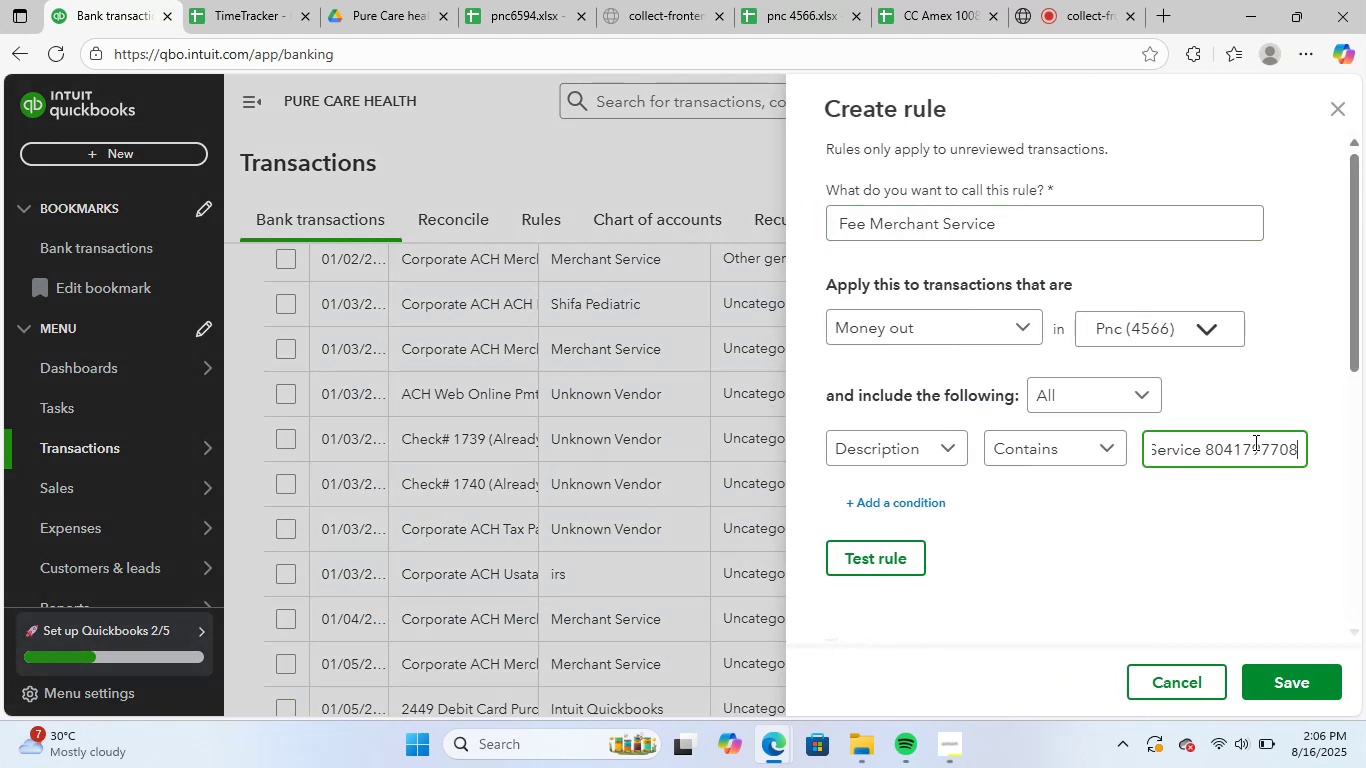 
key(ArrowRight)
 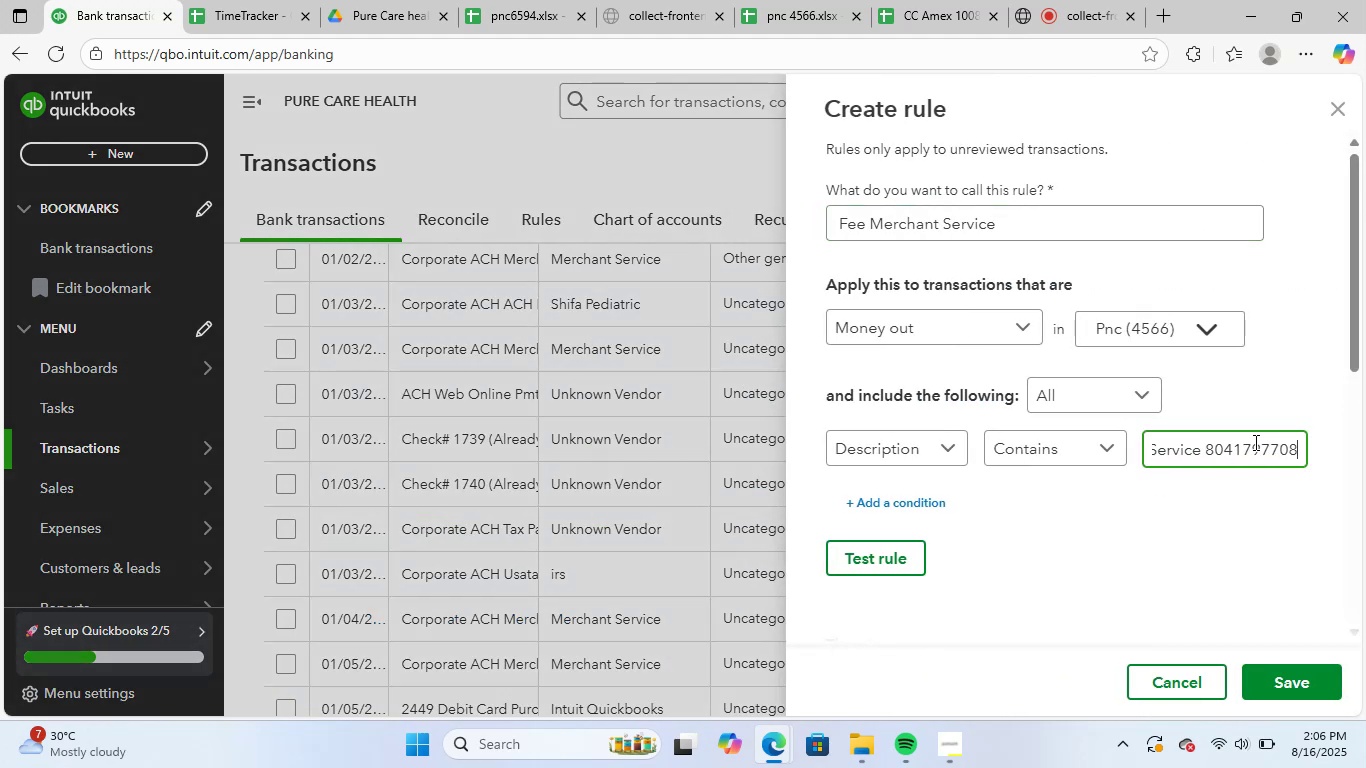 
key(ArrowRight)
 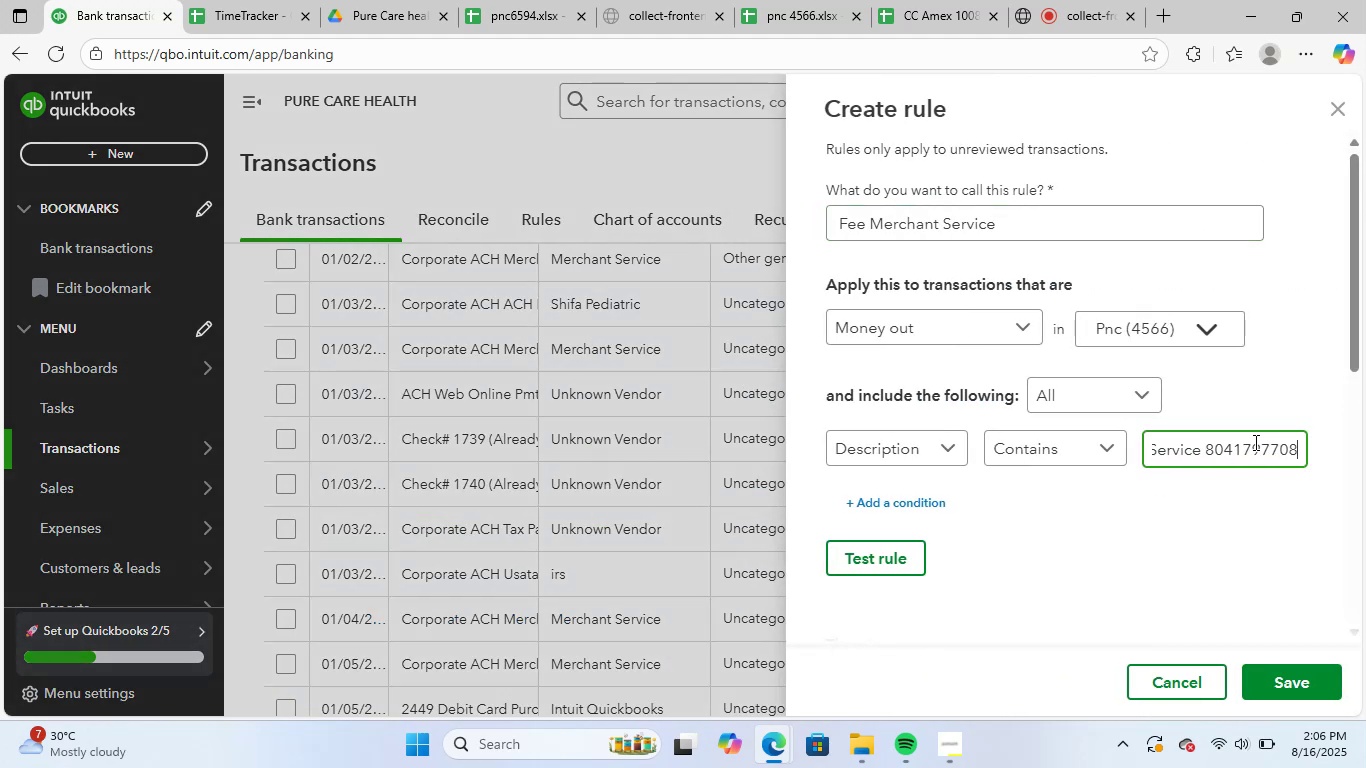 
key(ArrowRight)
 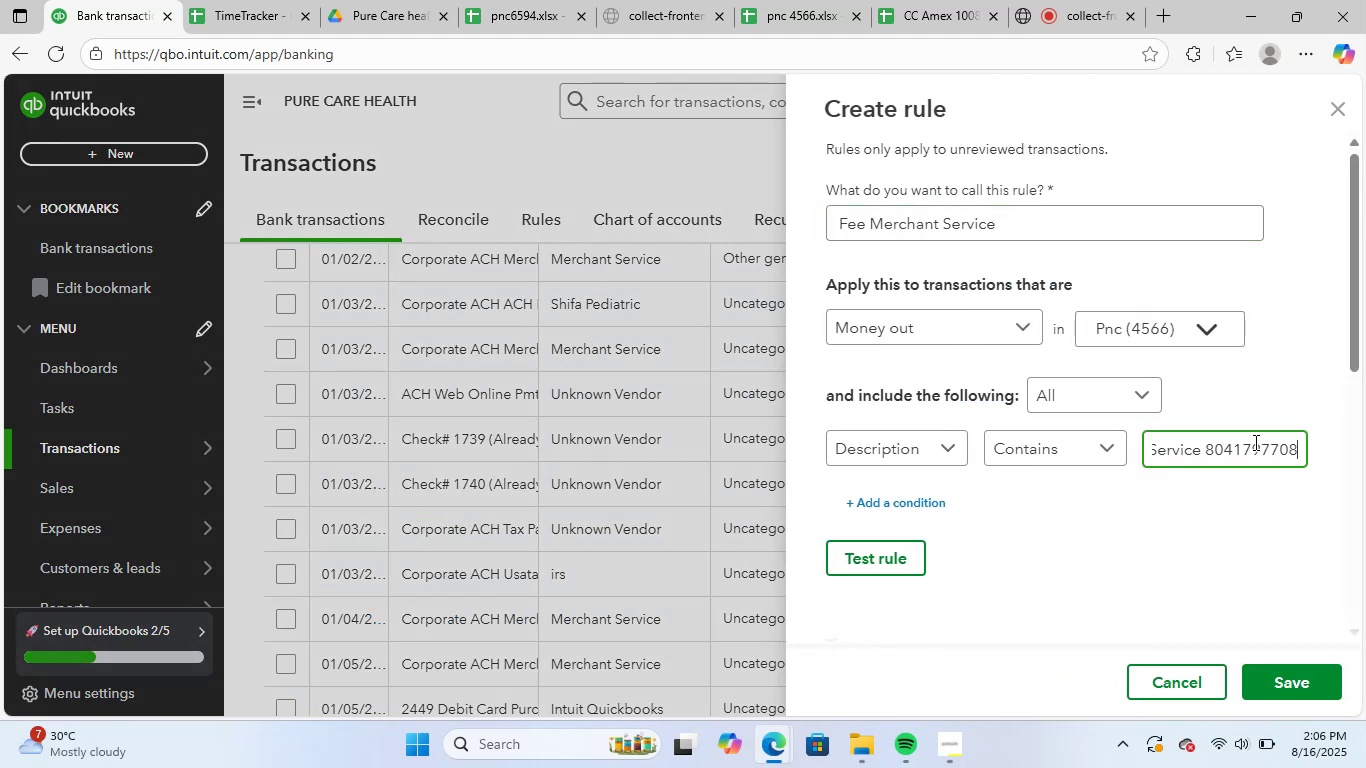 
key(ArrowRight)
 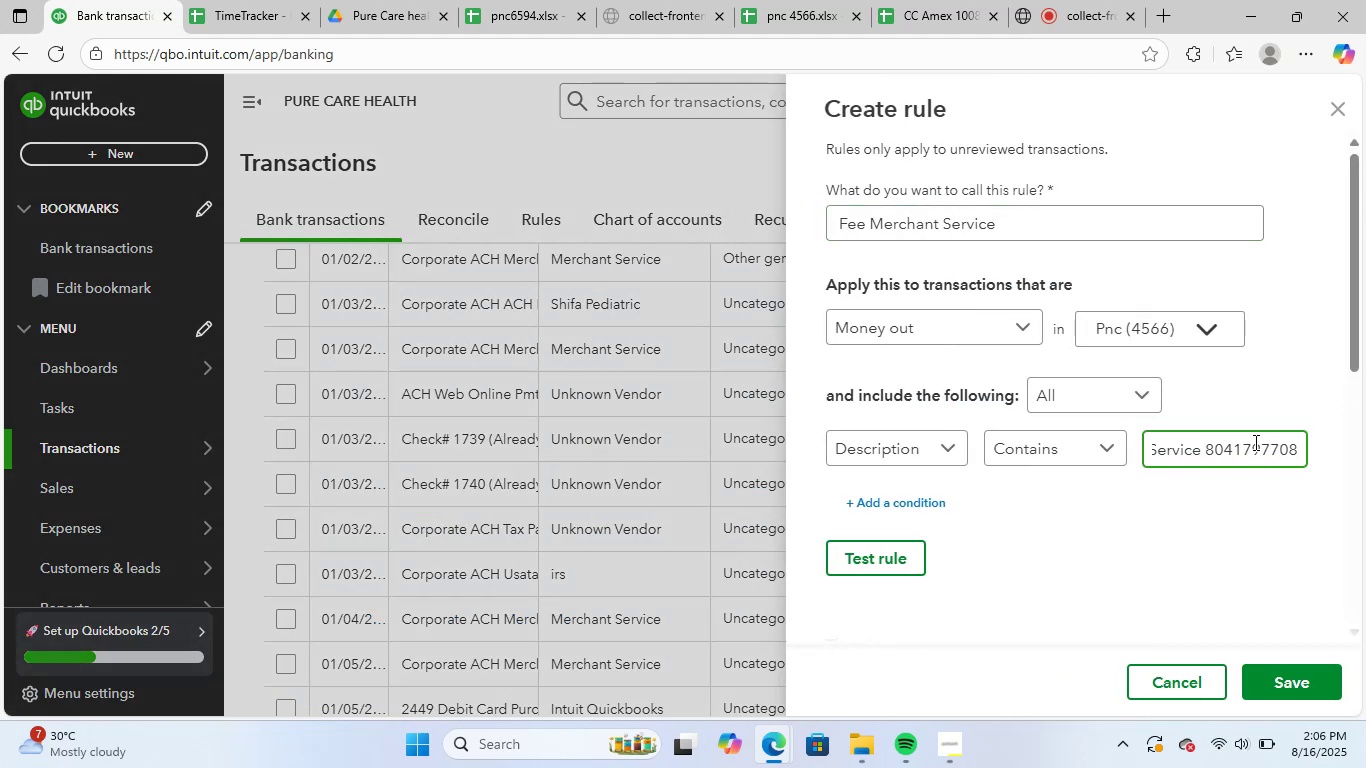 
key(Backspace)
 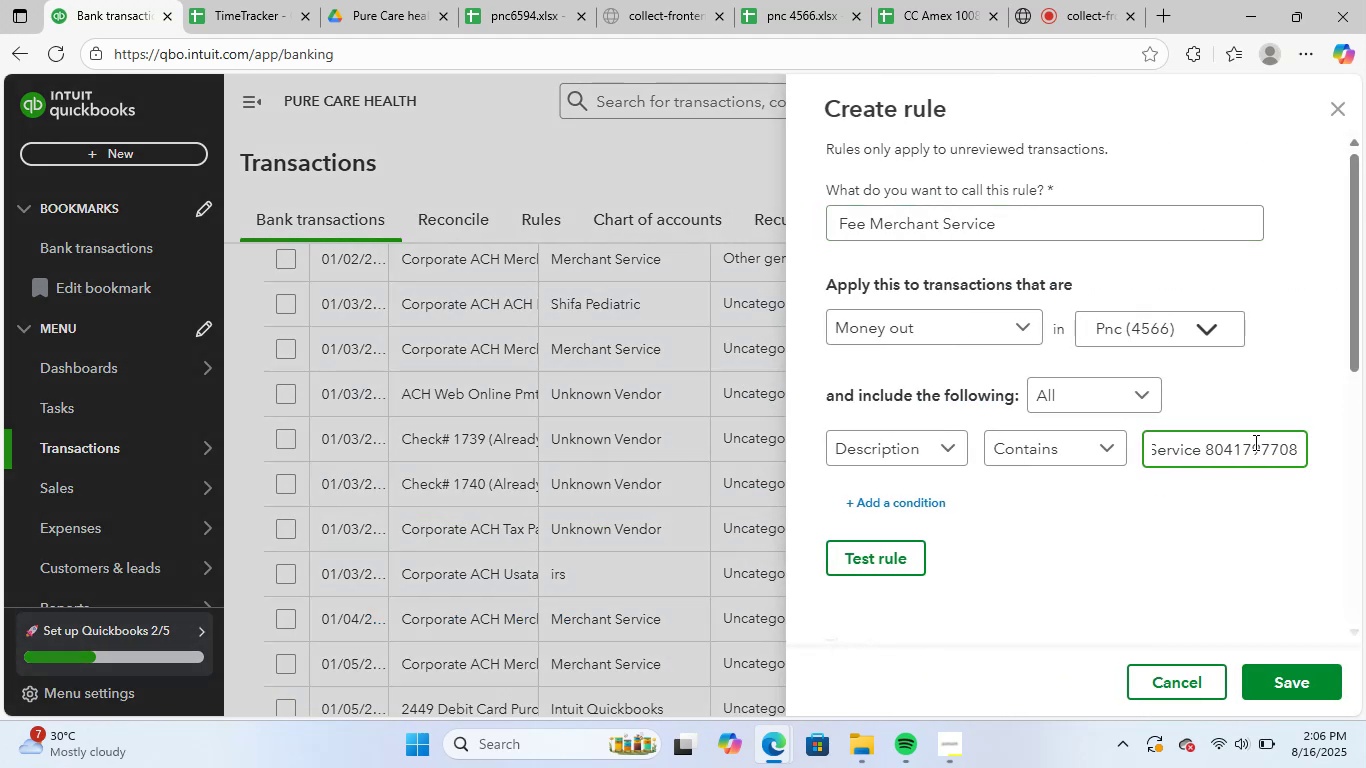 
key(Backspace)
 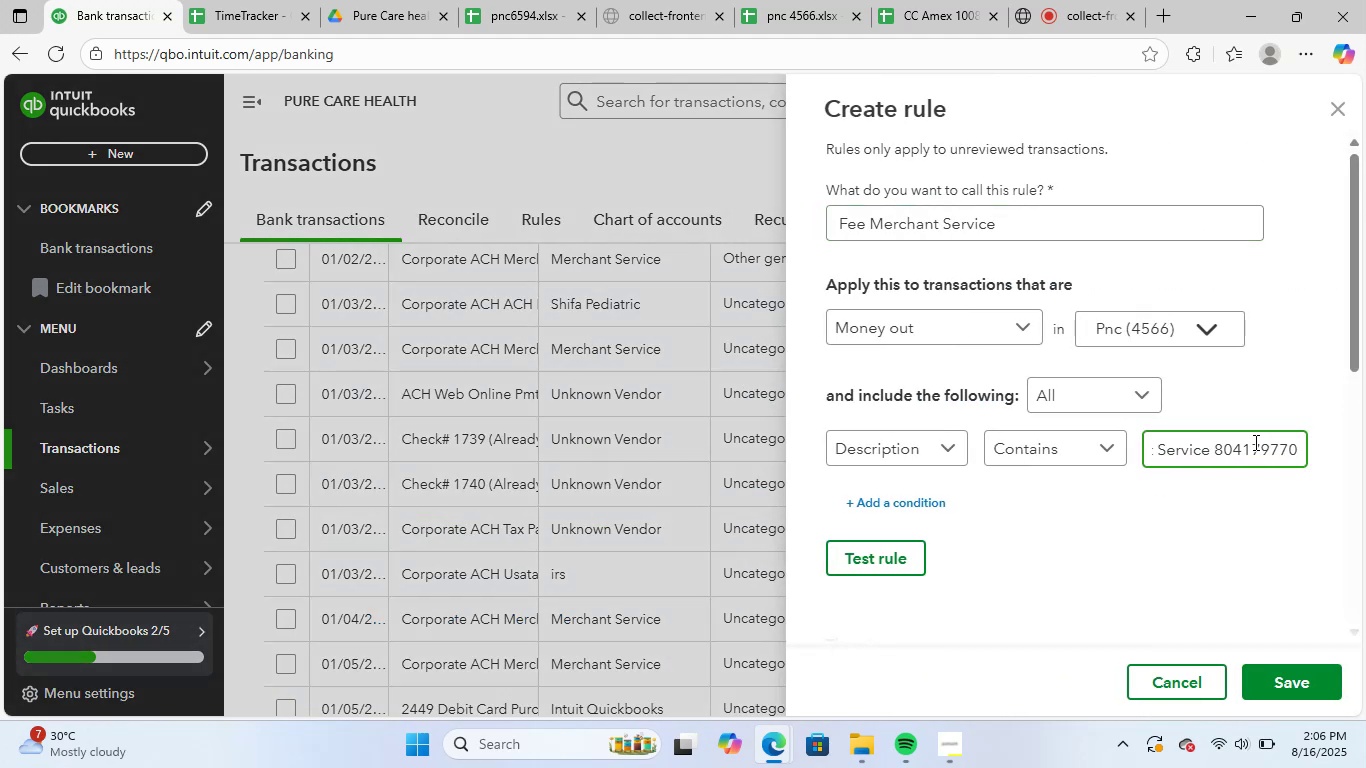 
key(Backspace)
 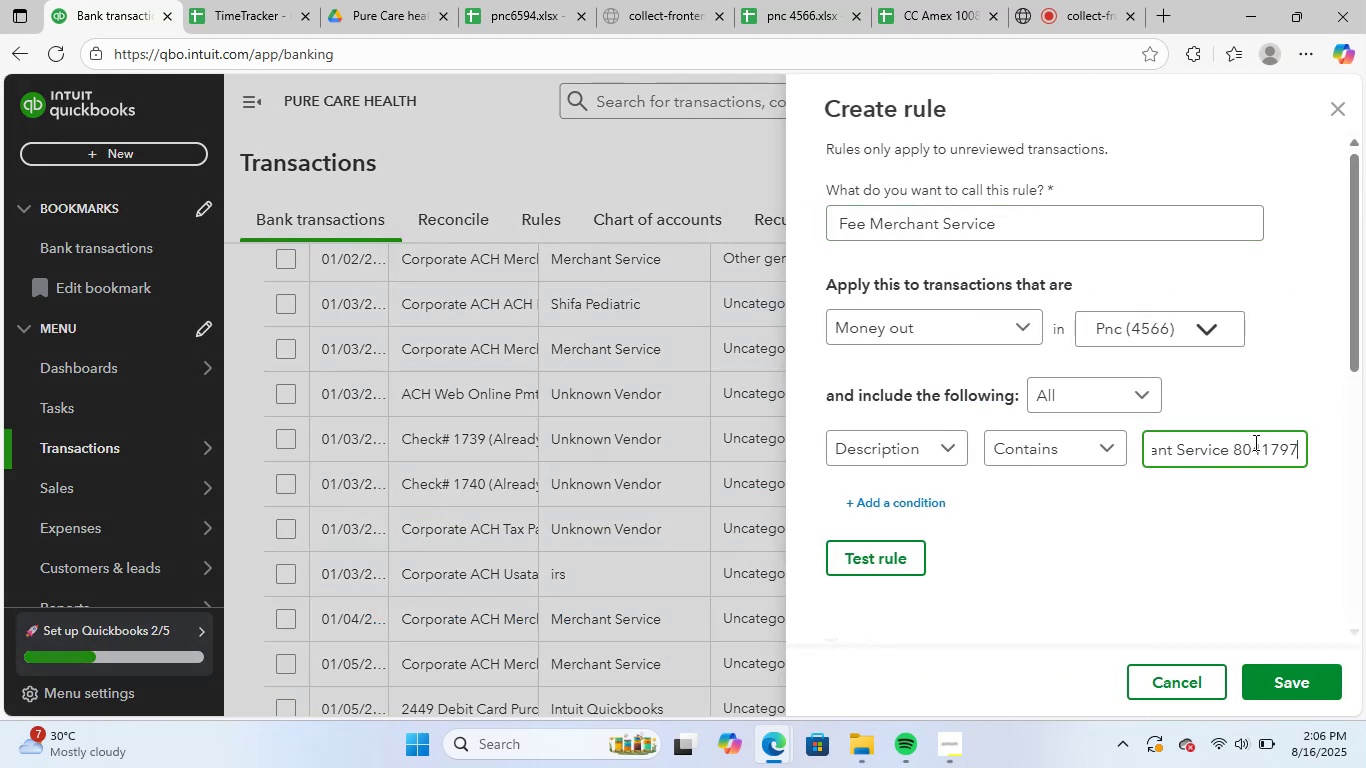 
key(Backspace)
 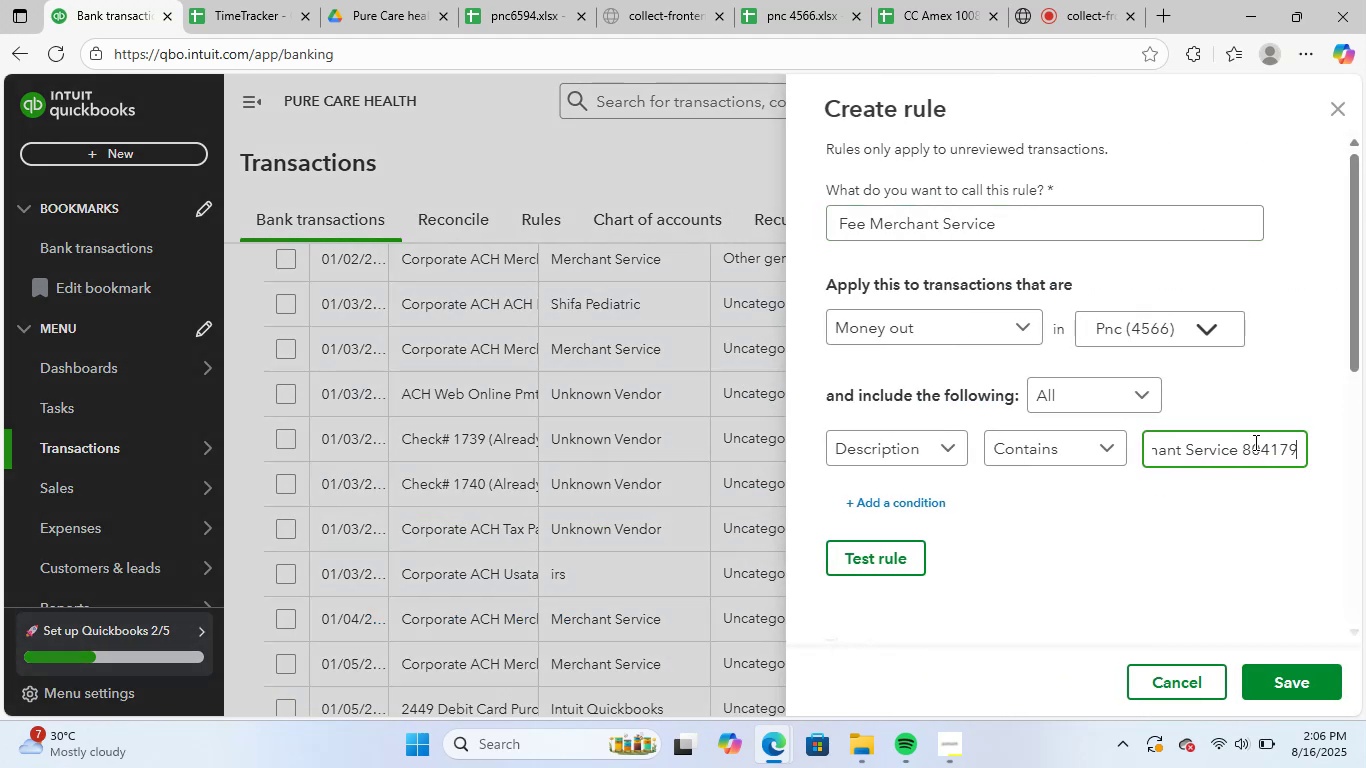 
key(Backspace)
 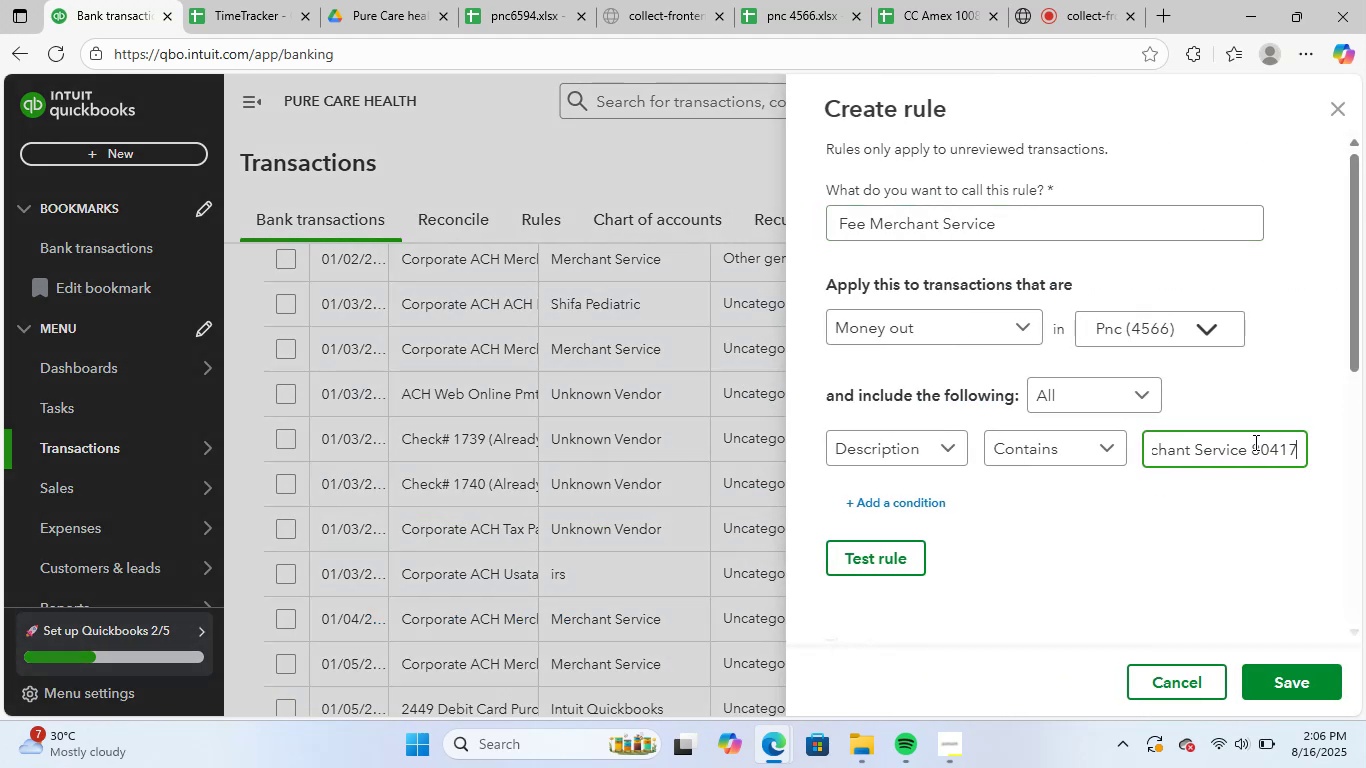 
key(Backspace)
 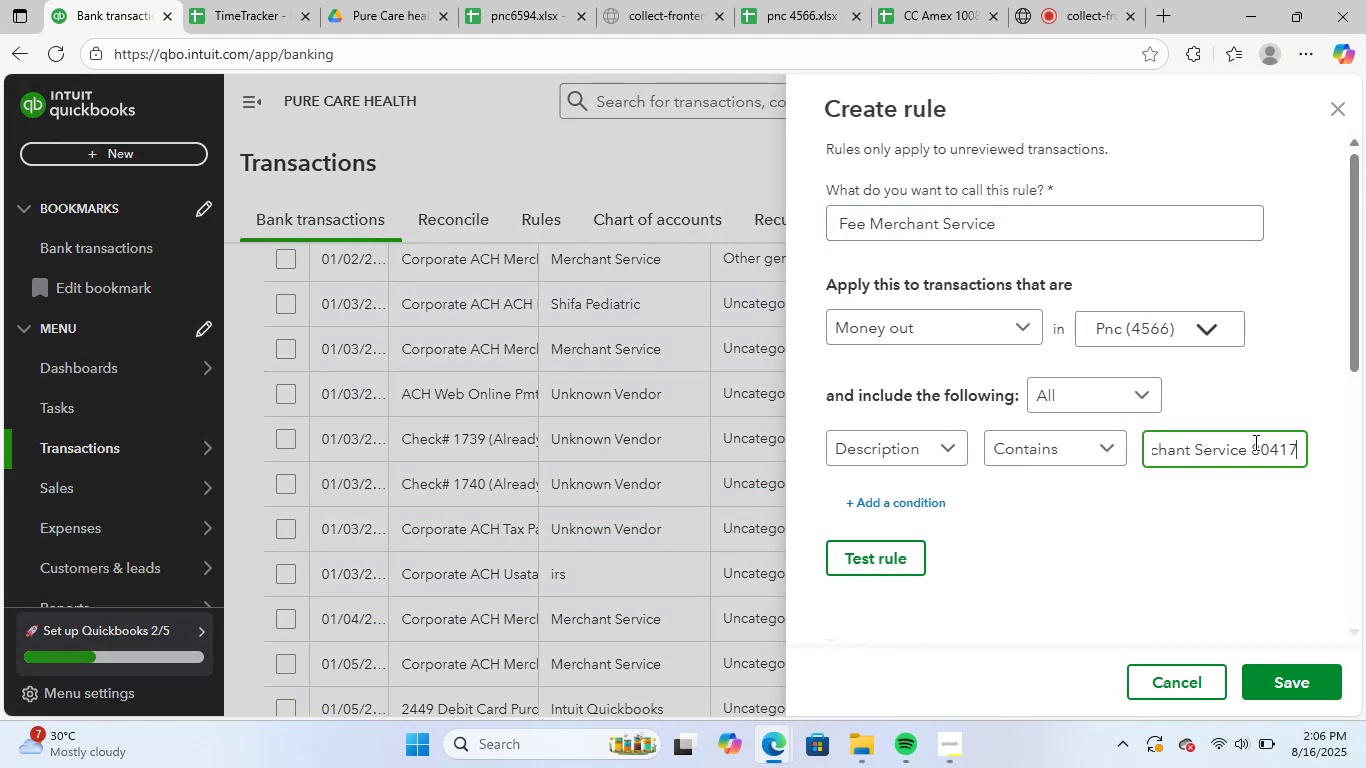 
key(Backspace)
 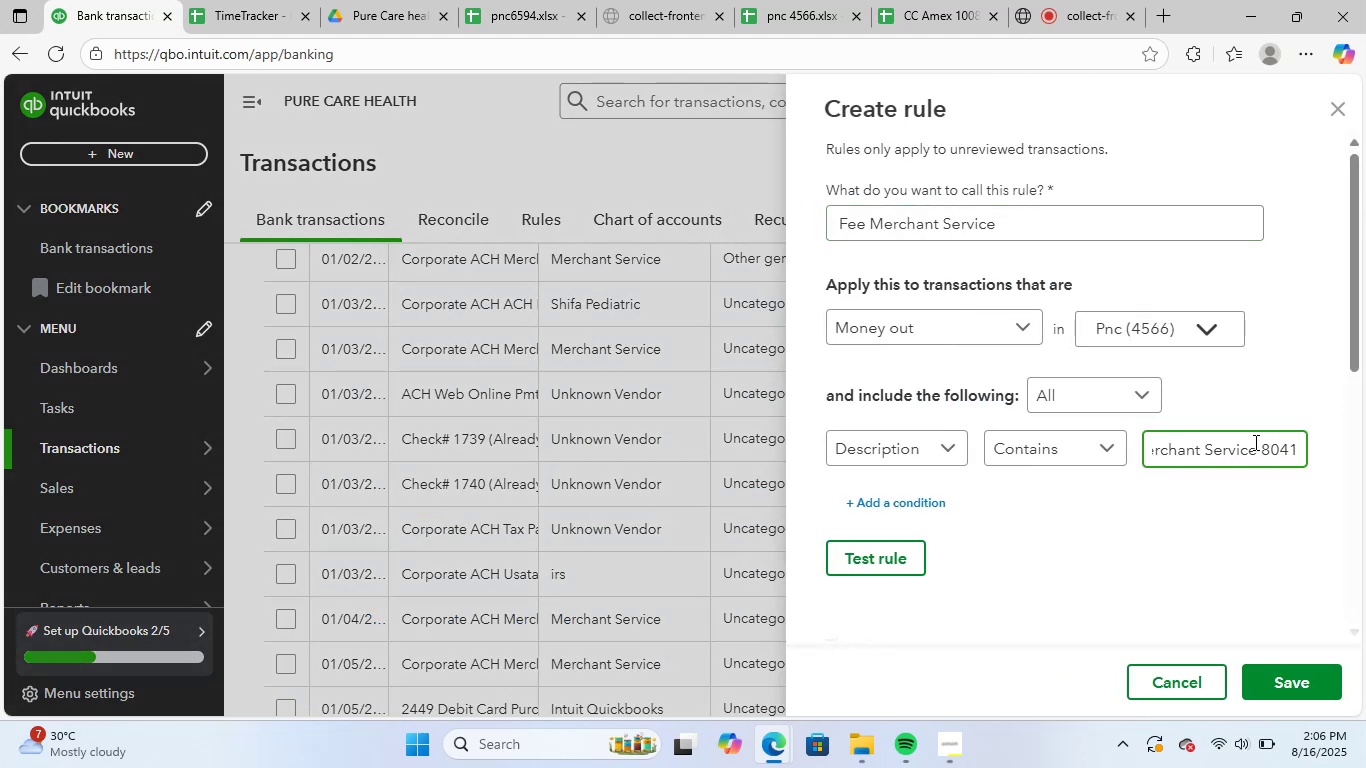 
key(Backspace)
 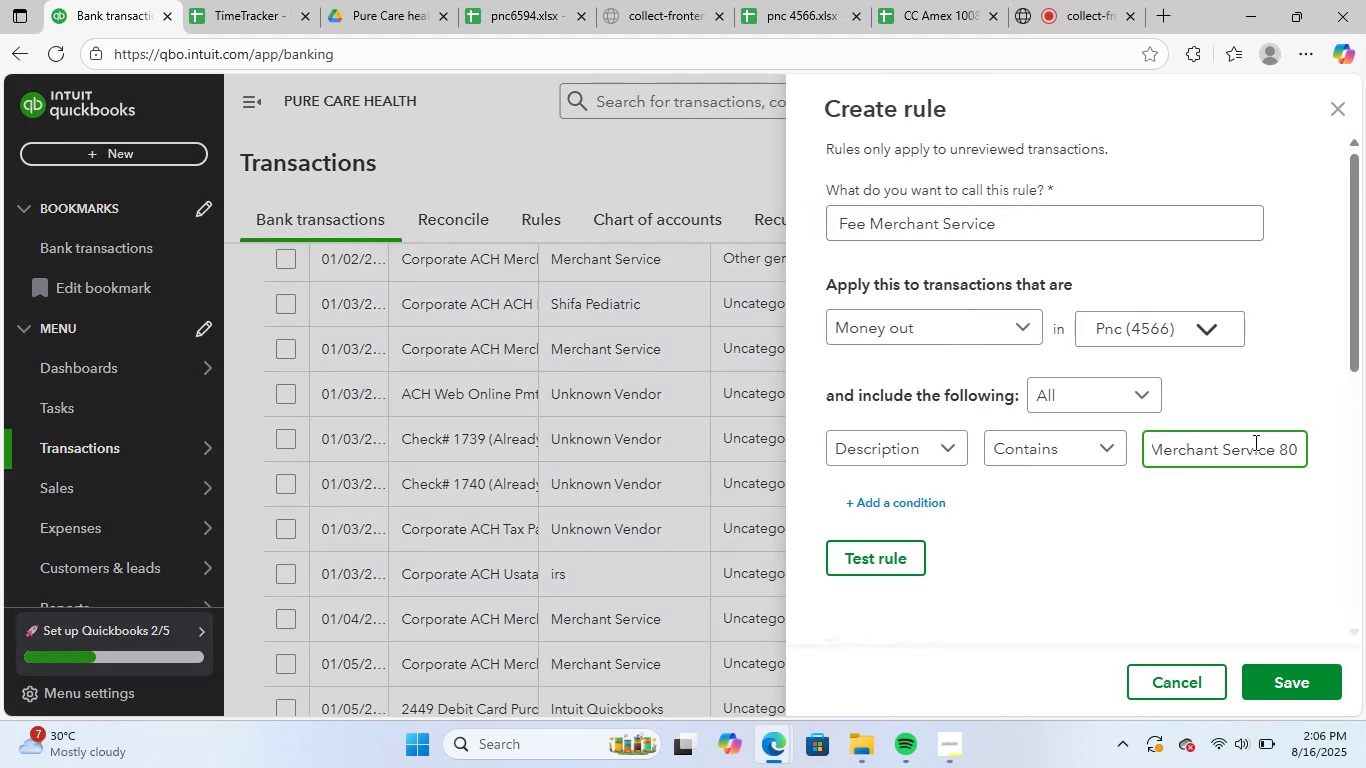 
key(Backspace)
 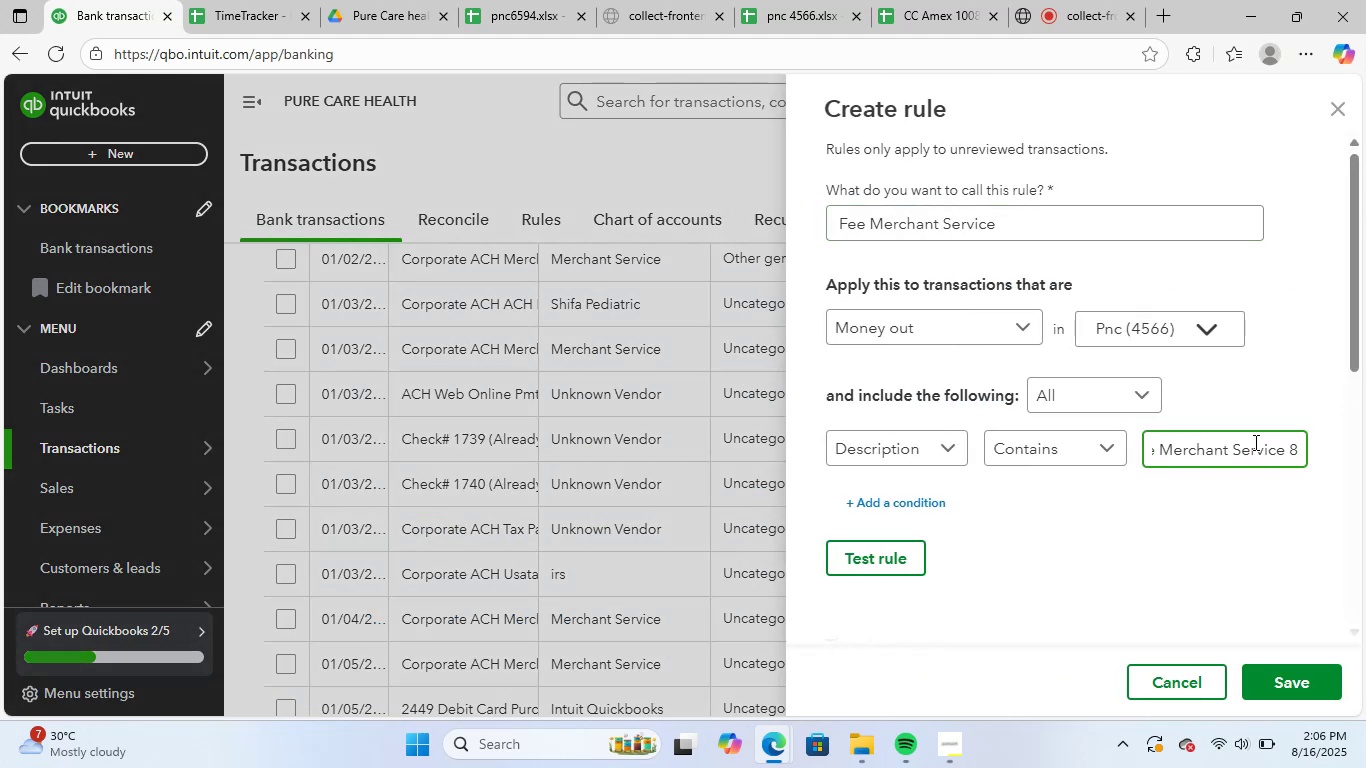 
key(Backspace)
 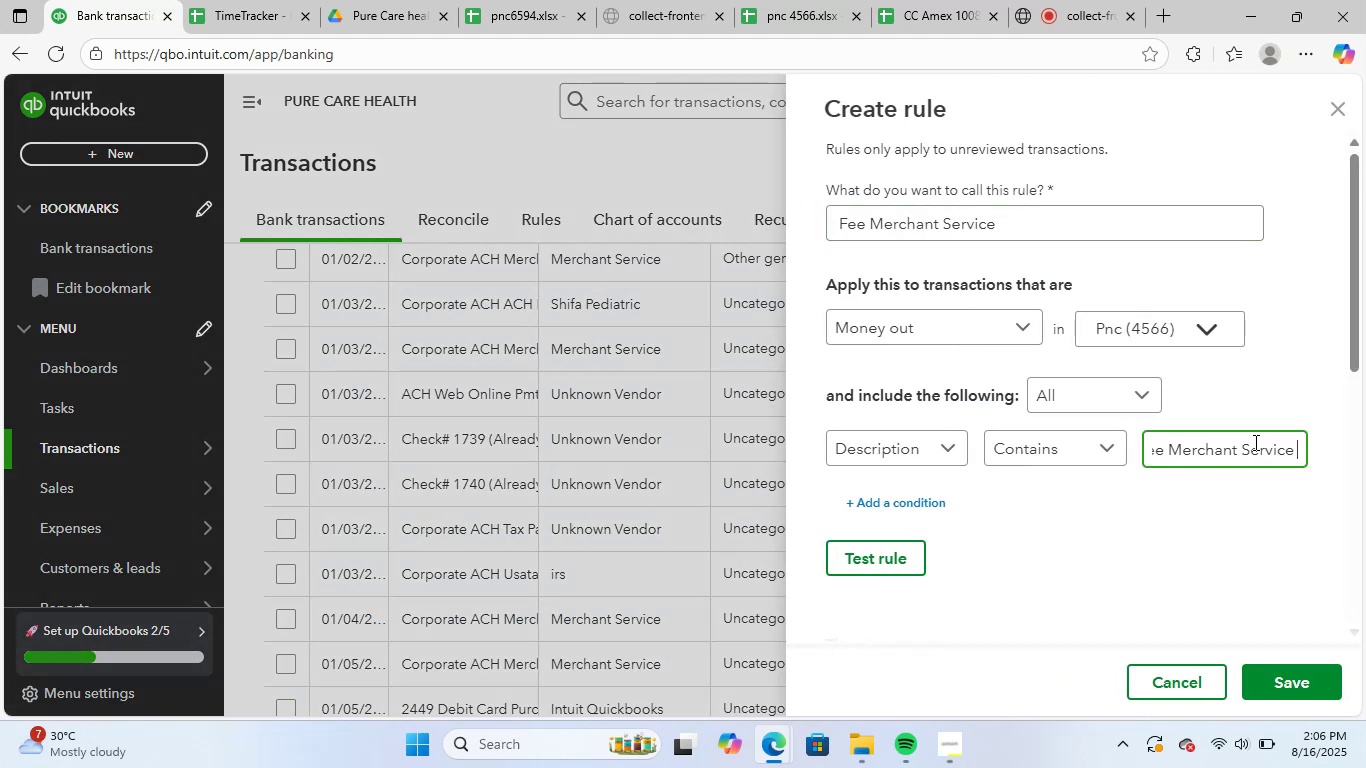 
key(Backspace)
 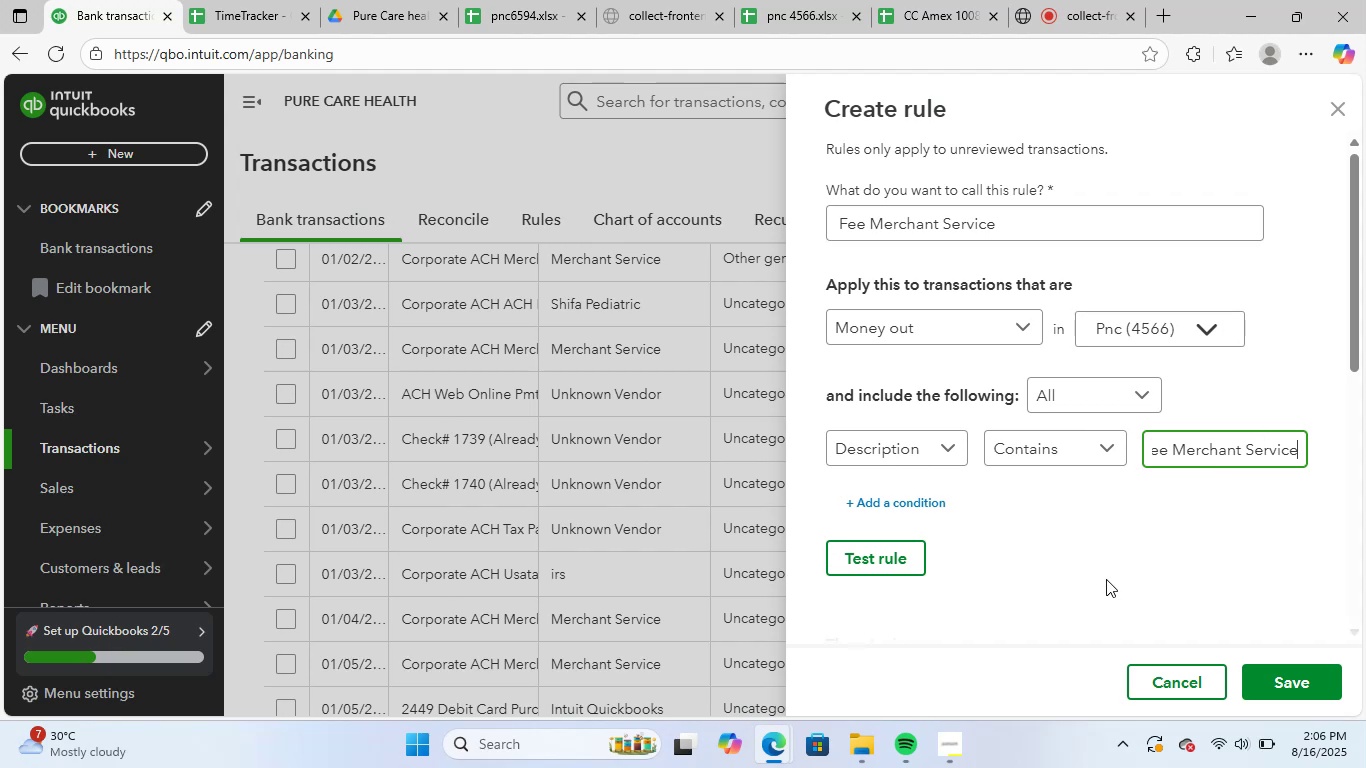 
scroll: coordinate [1249, 572], scroll_direction: down, amount: 10.0
 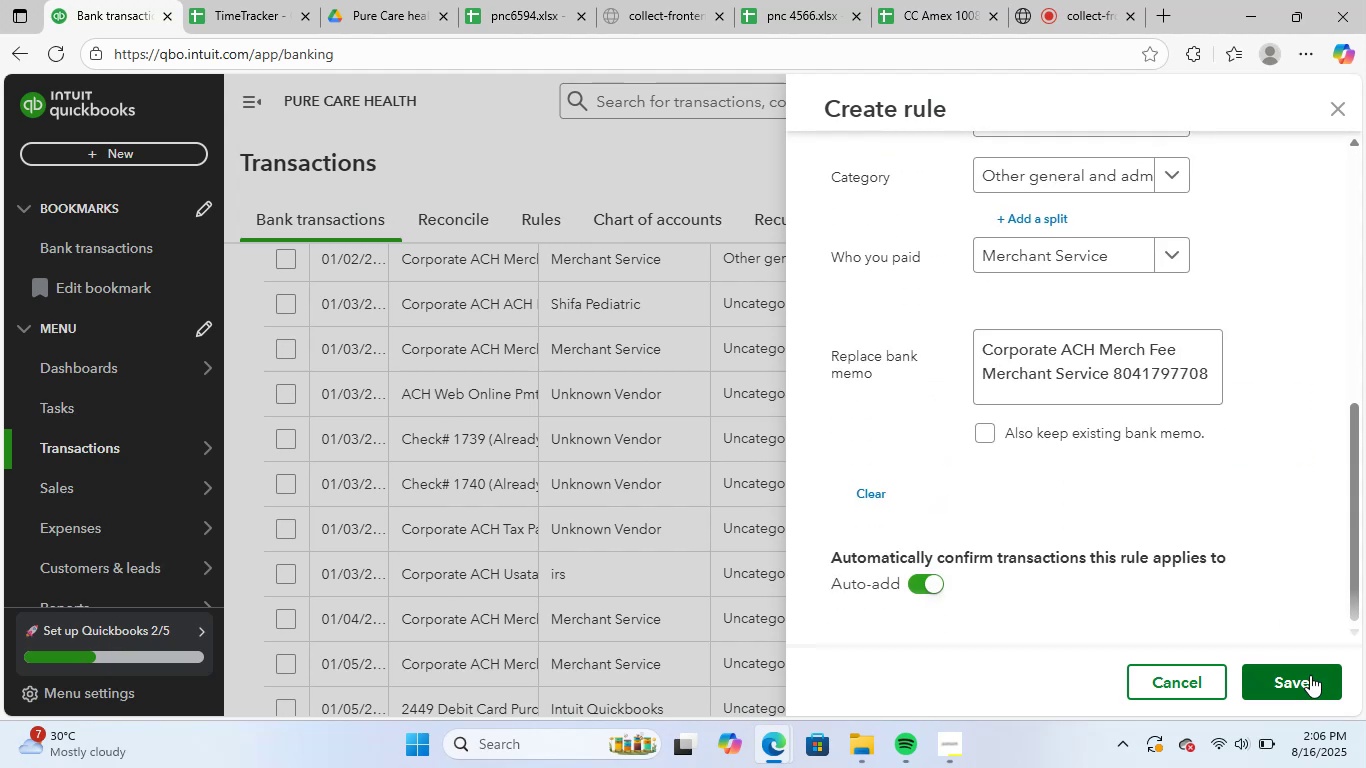 
left_click([1310, 675])
 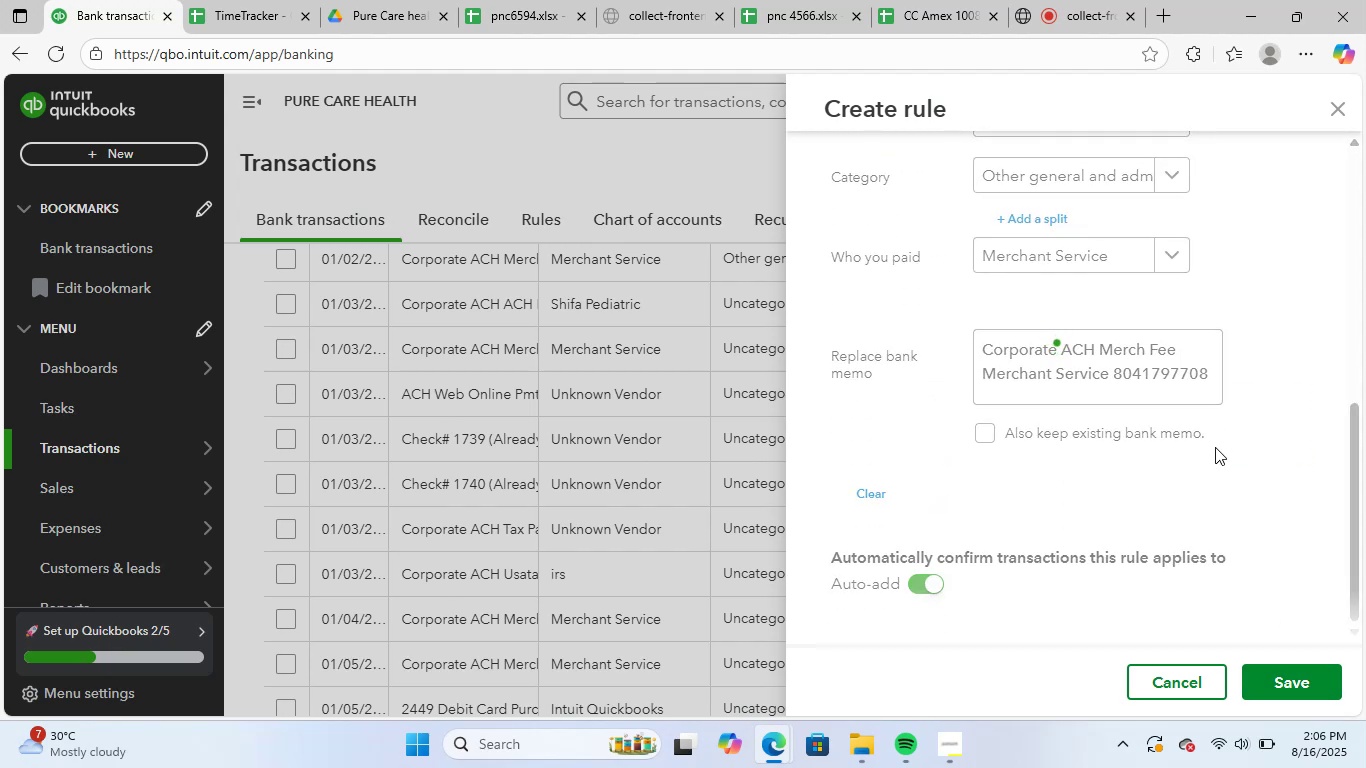 
wait(8.77)
 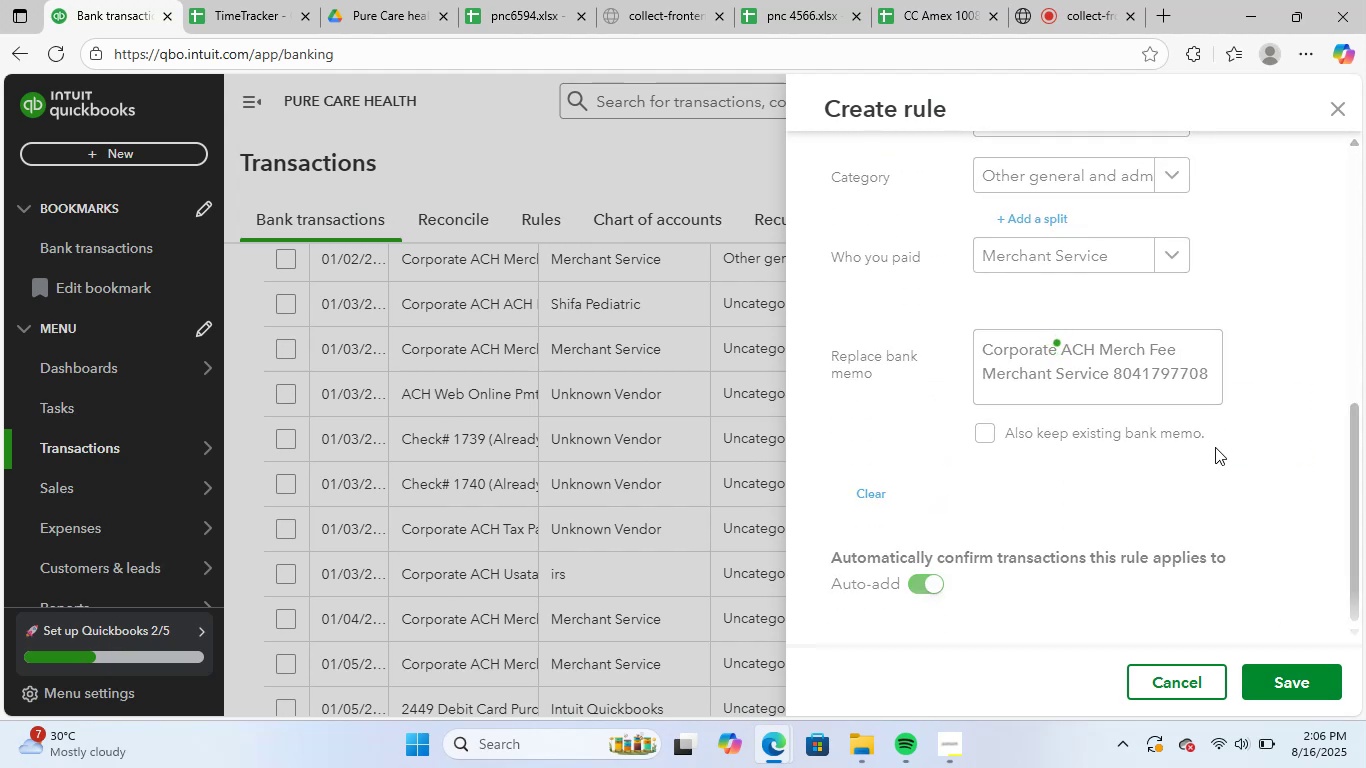 
scroll: coordinate [871, 490], scroll_direction: up, amount: 7.0
 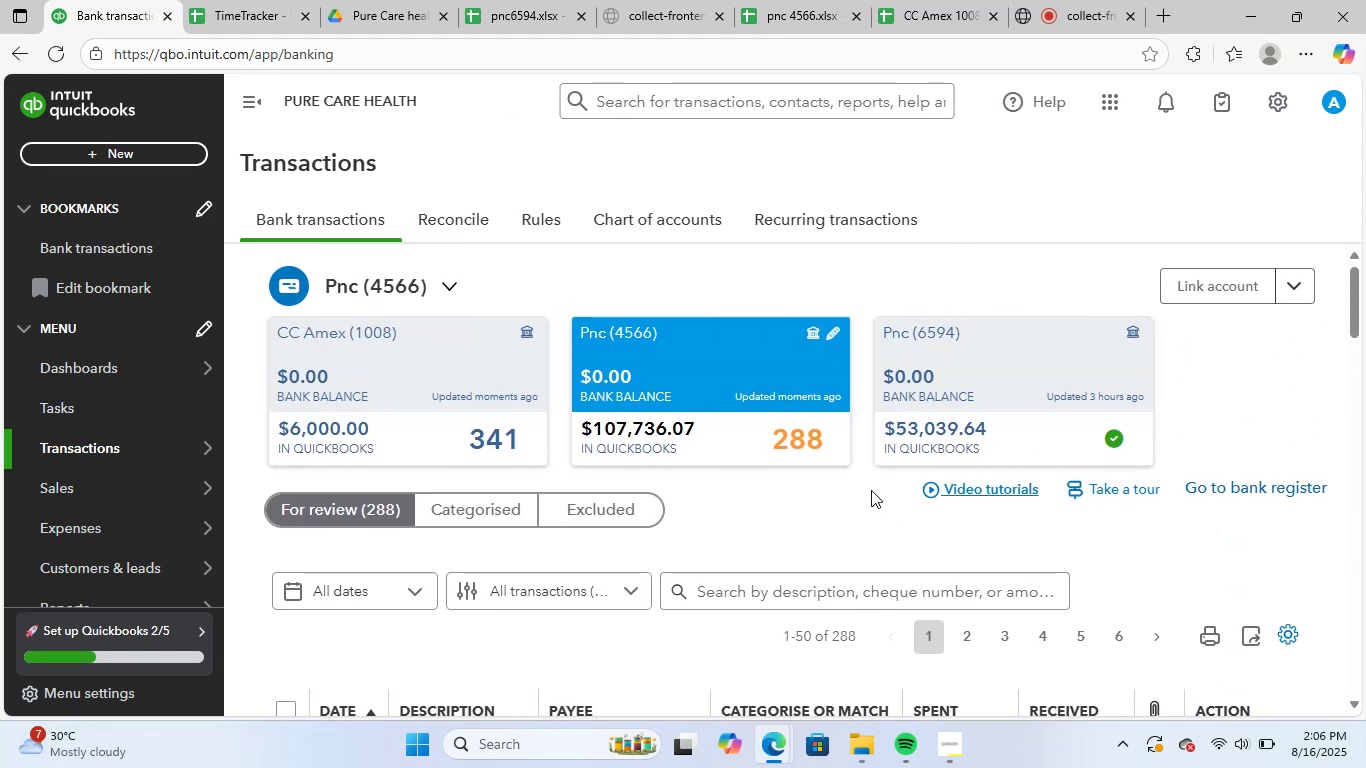 
scroll: coordinate [871, 490], scroll_direction: down, amount: 3.0
 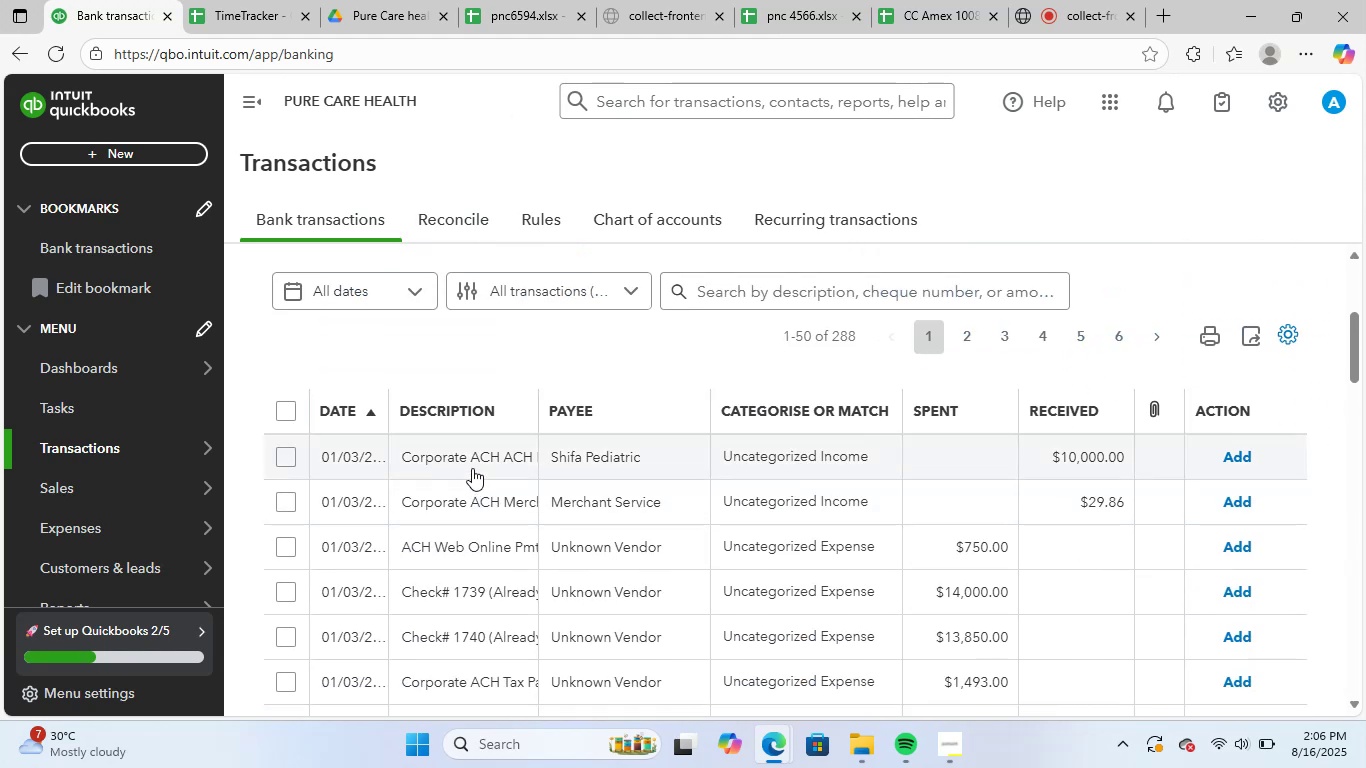 
left_click([474, 464])
 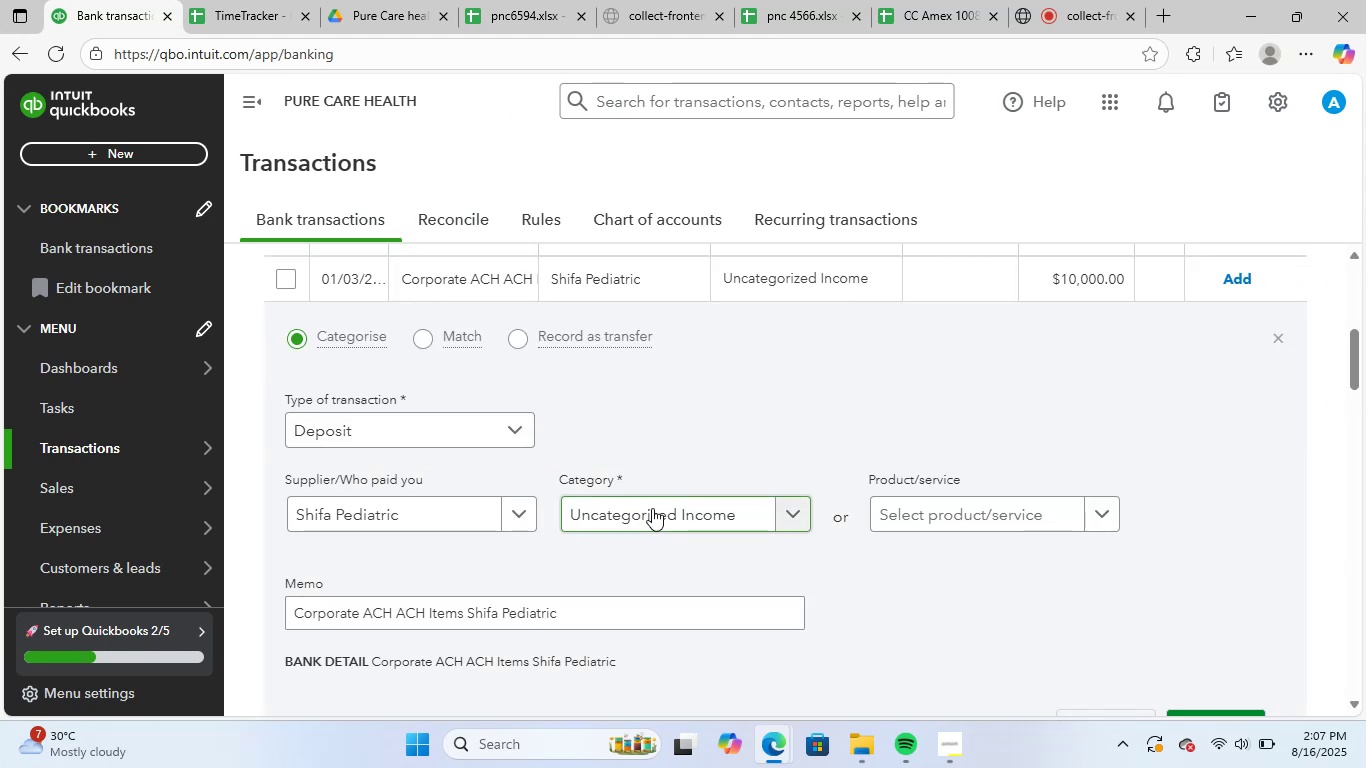 
left_click([652, 508])
 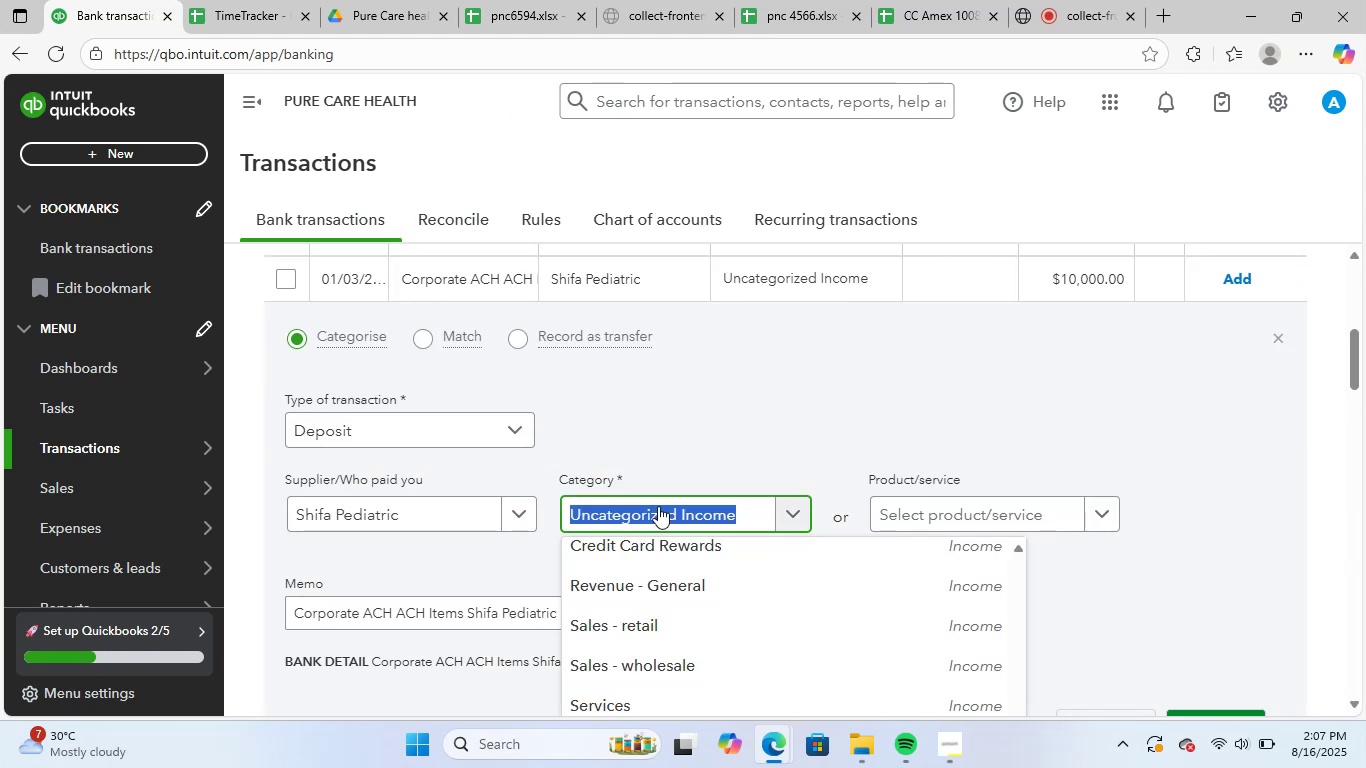 
type(med)
 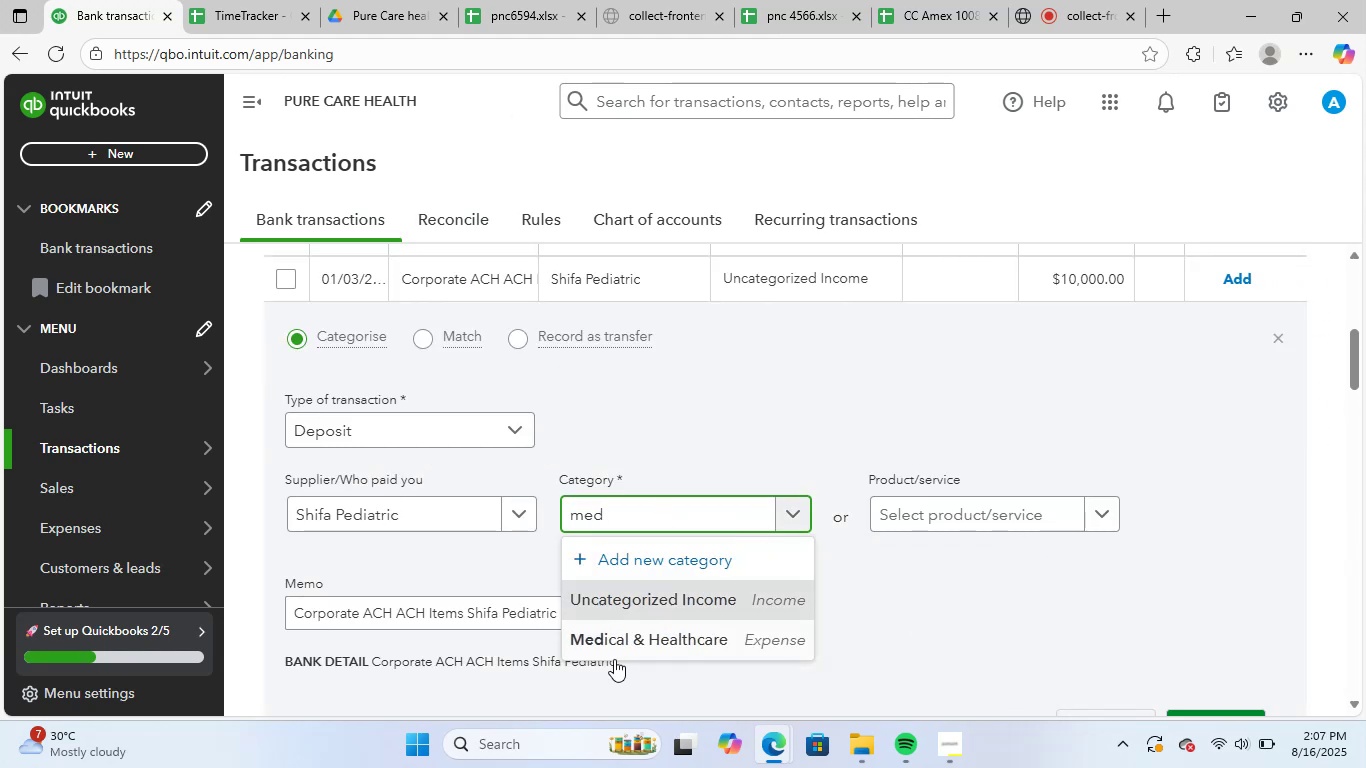 
left_click([651, 634])
 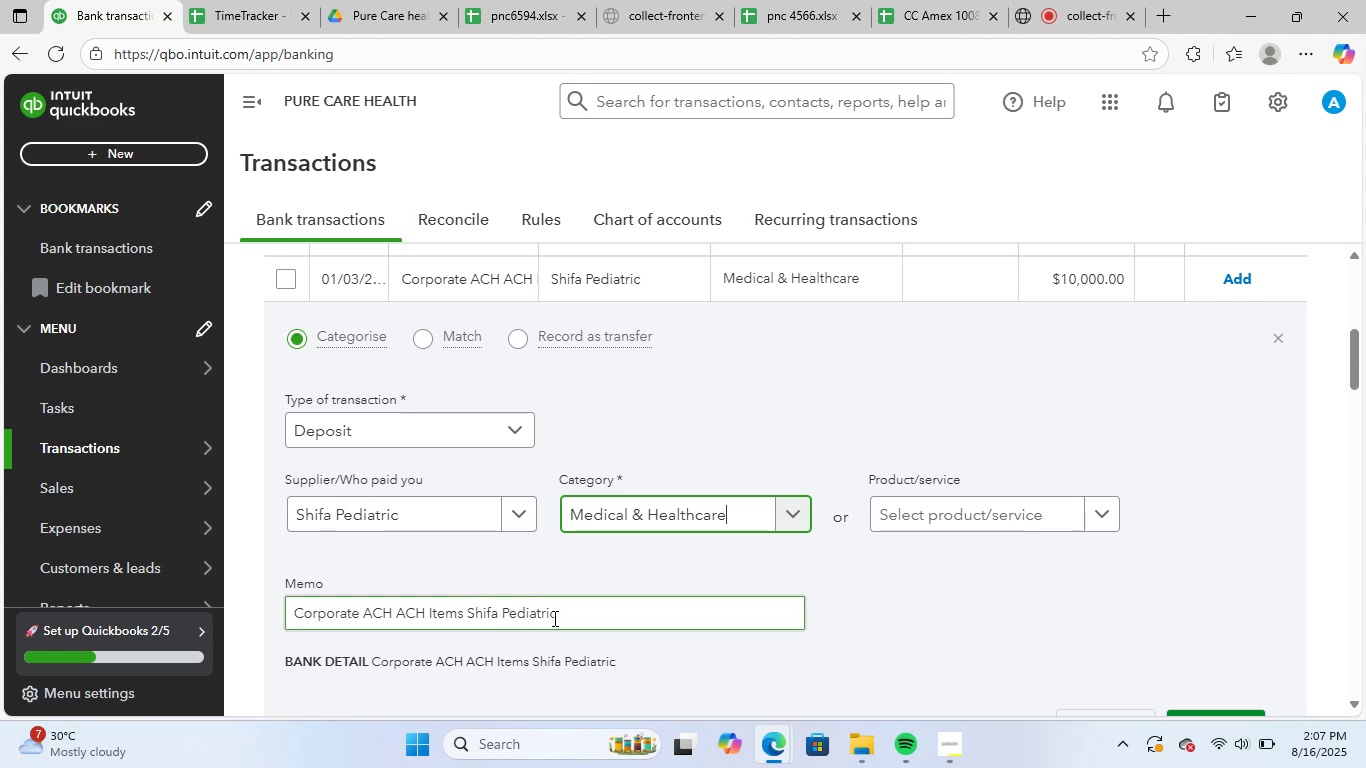 
left_click_drag(start_coordinate=[561, 617], to_coordinate=[424, 621])
 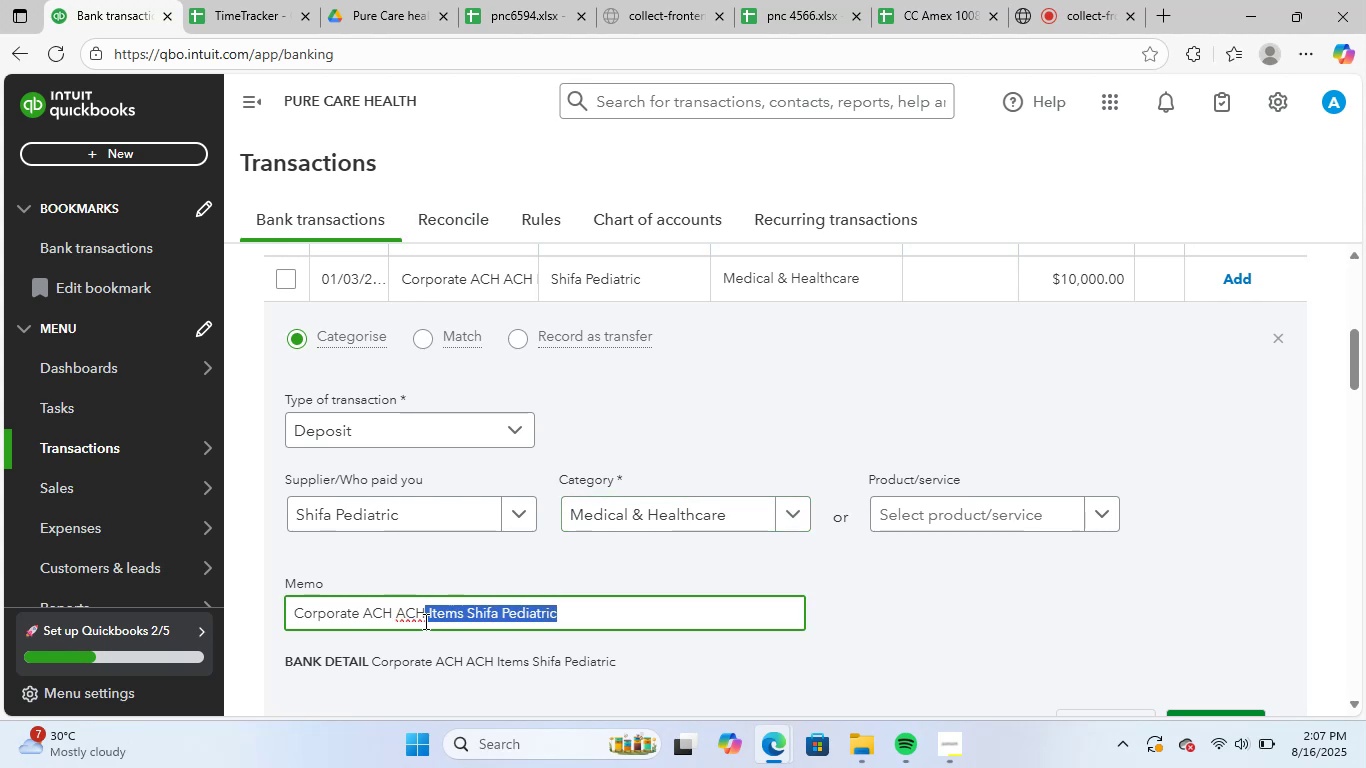 
key(Control+C)
 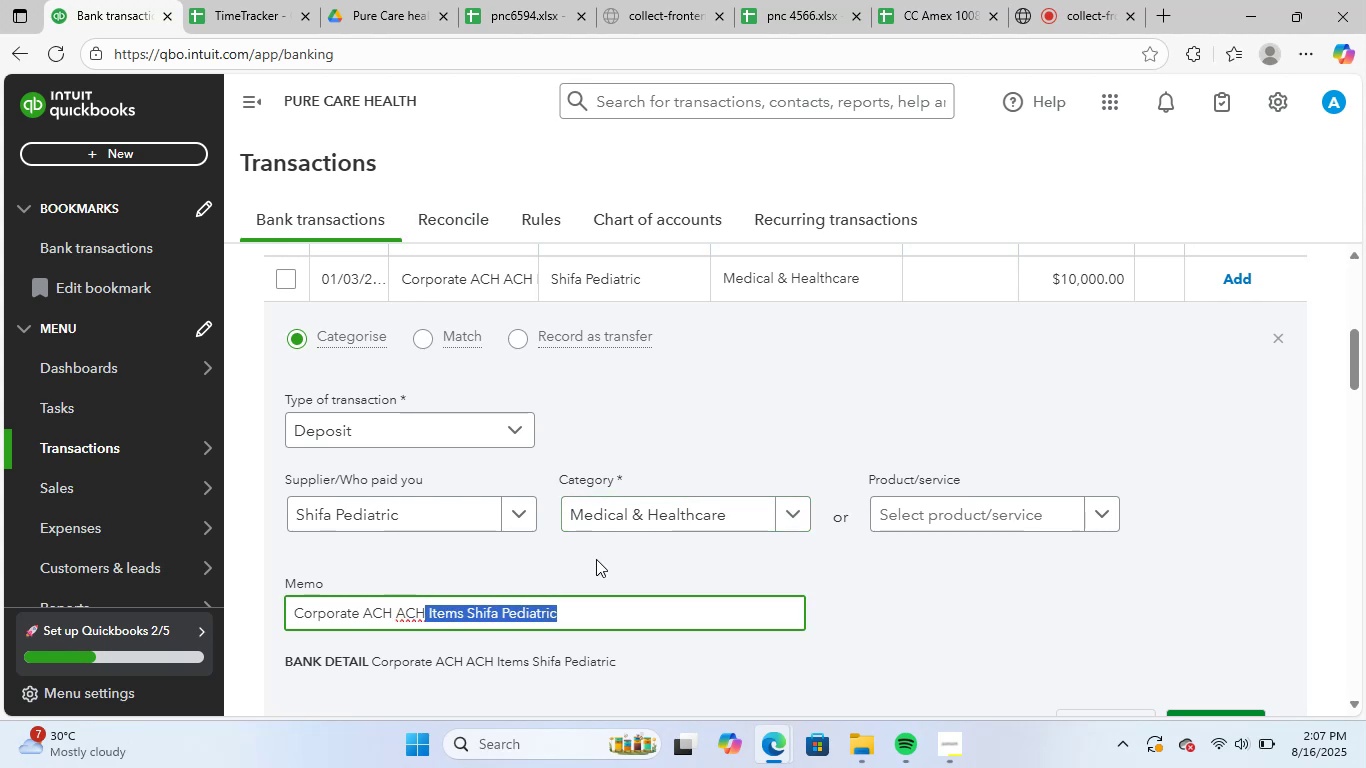 
left_click([596, 559])
 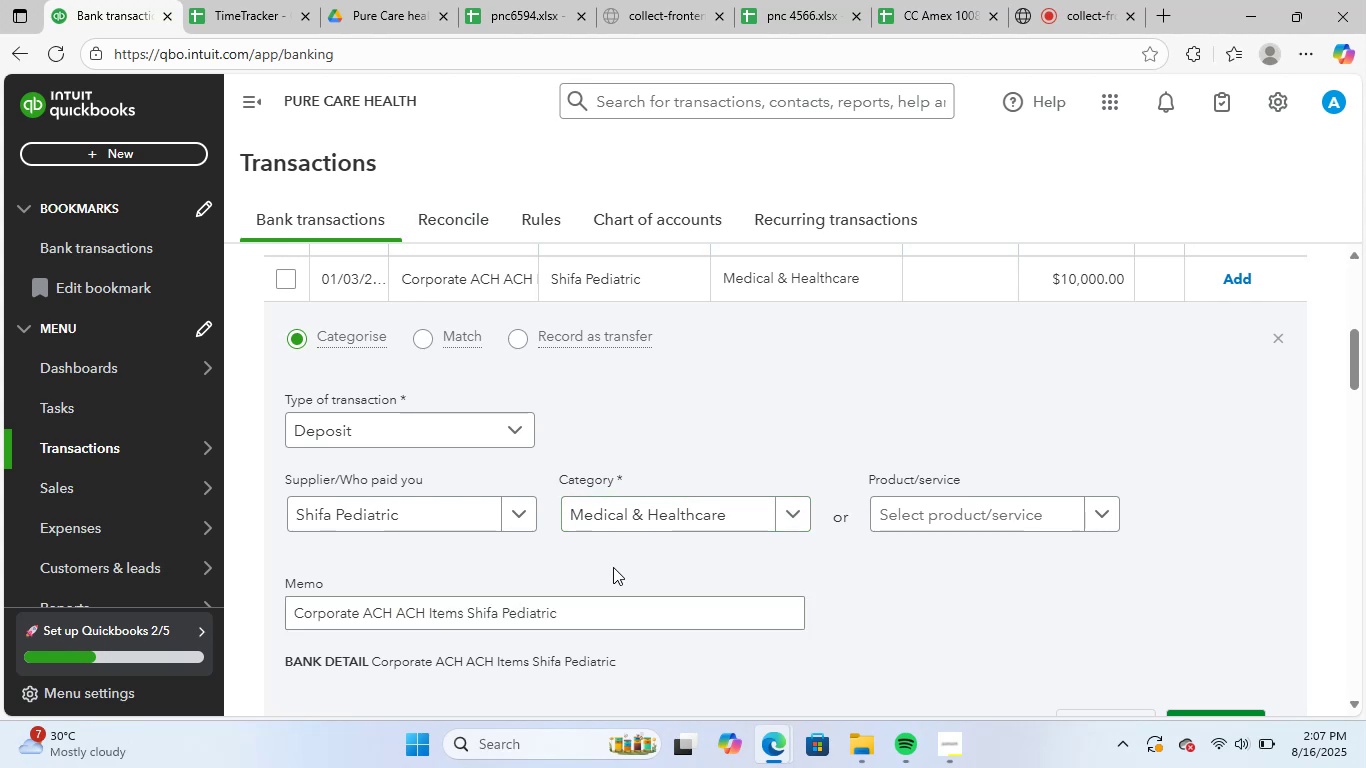 
scroll: coordinate [613, 568], scroll_direction: down, amount: 1.0
 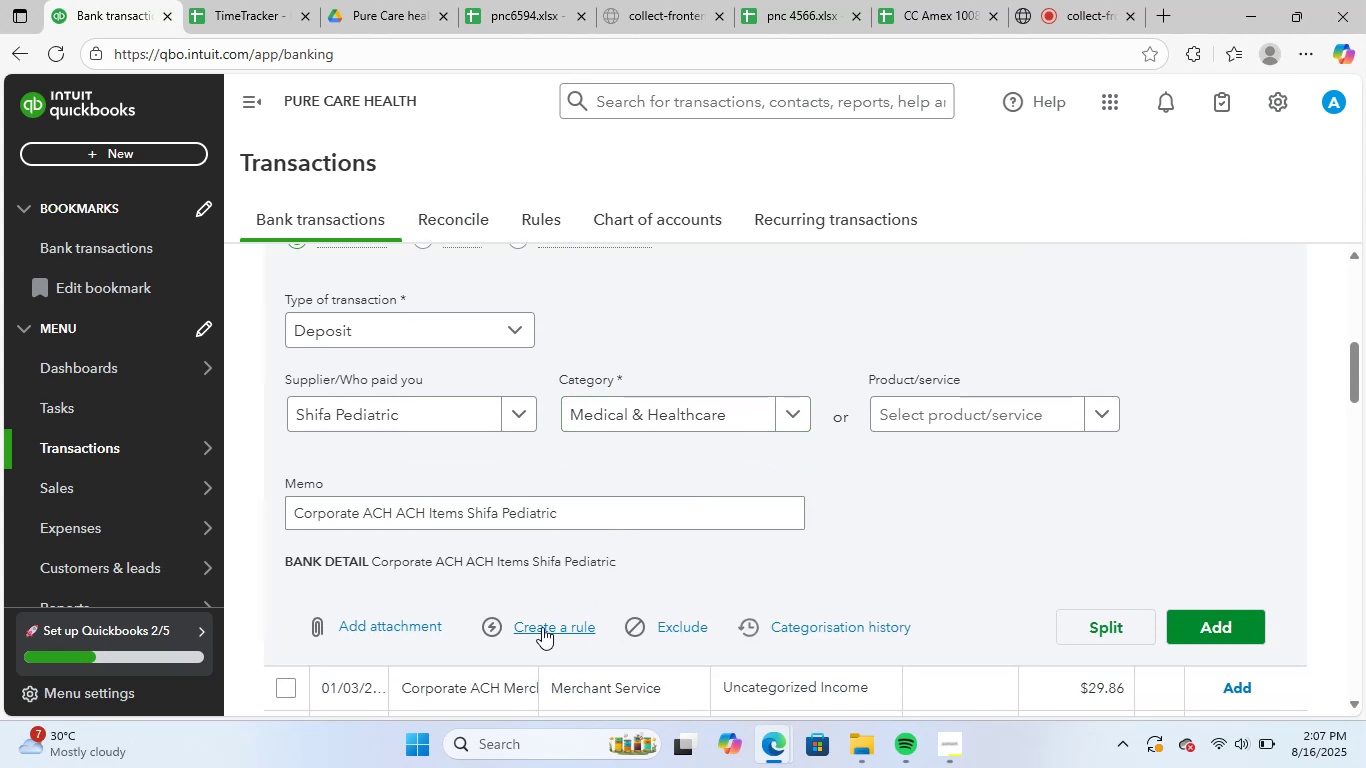 
left_click([542, 627])
 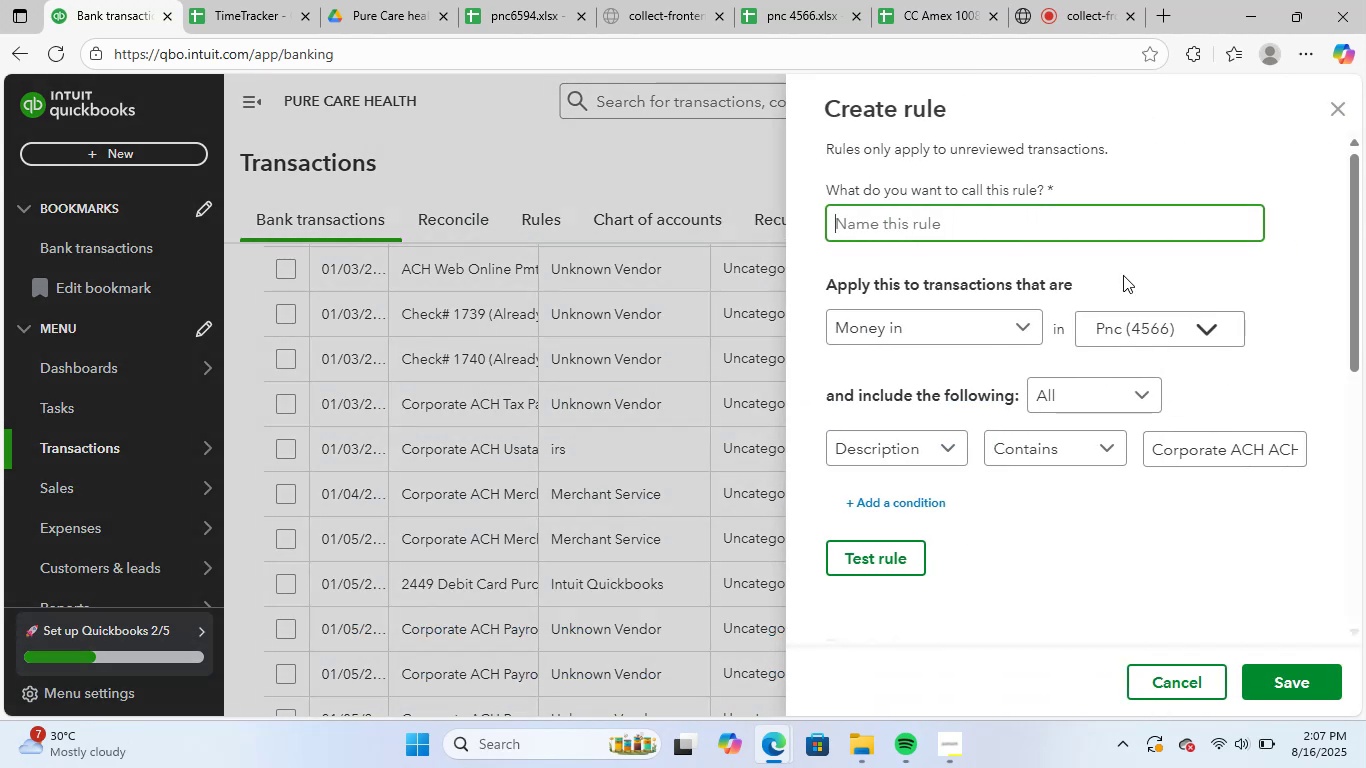 
key(Control+ControlLeft)
 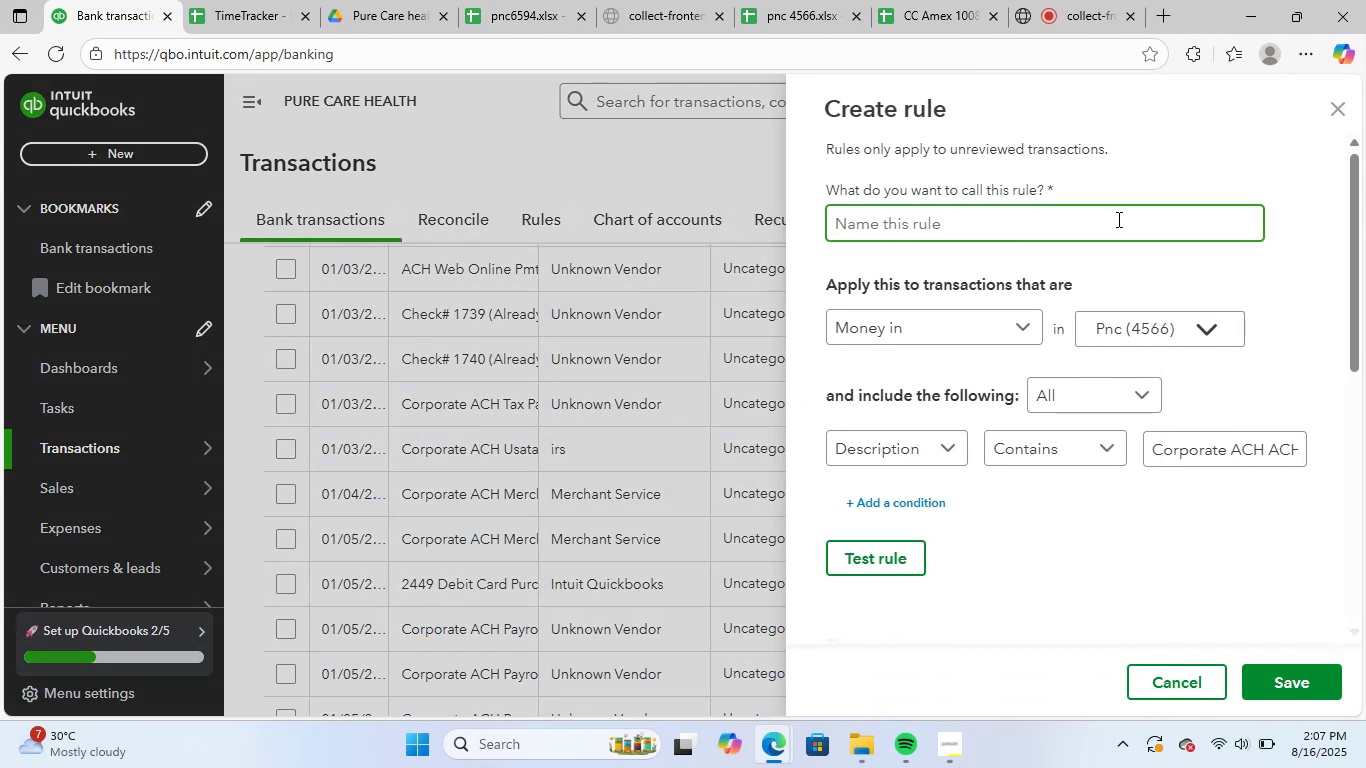 
key(Control+V)
 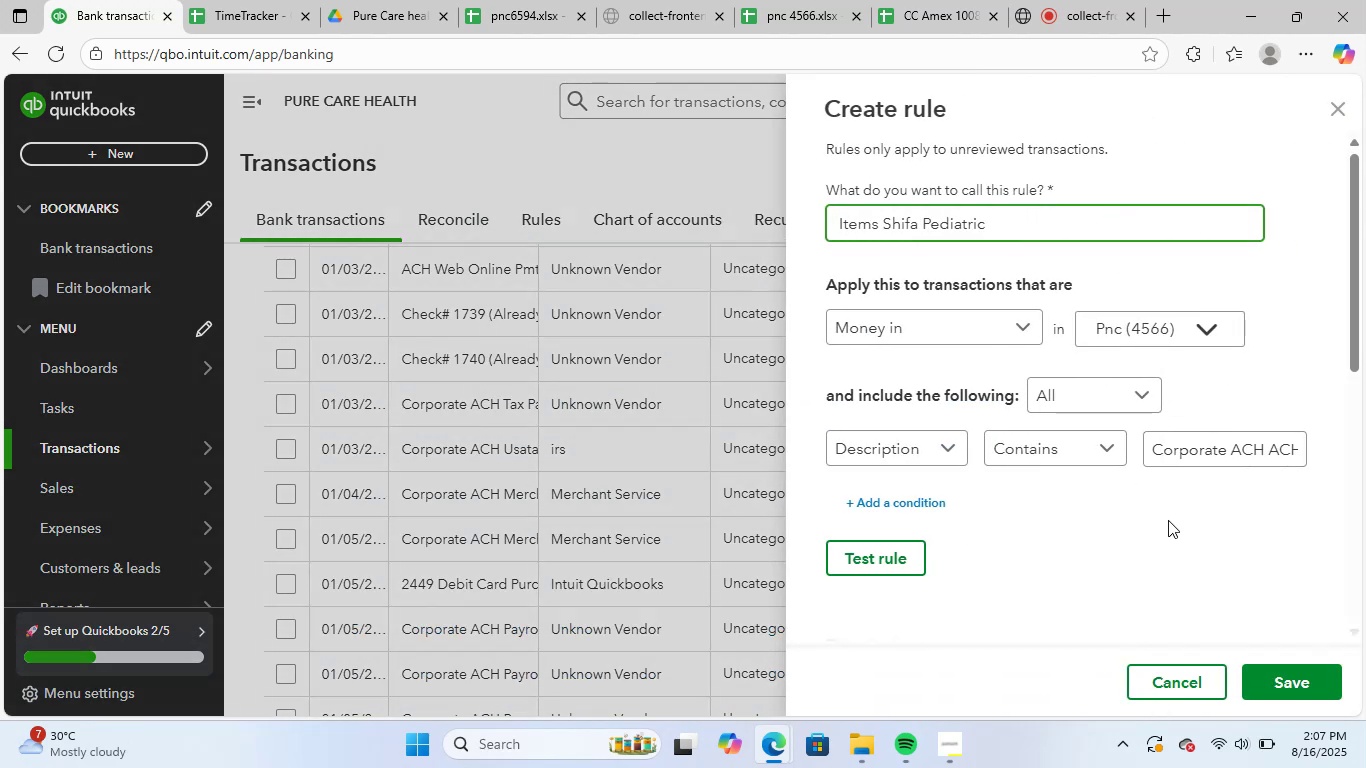 
left_click([1168, 520])
 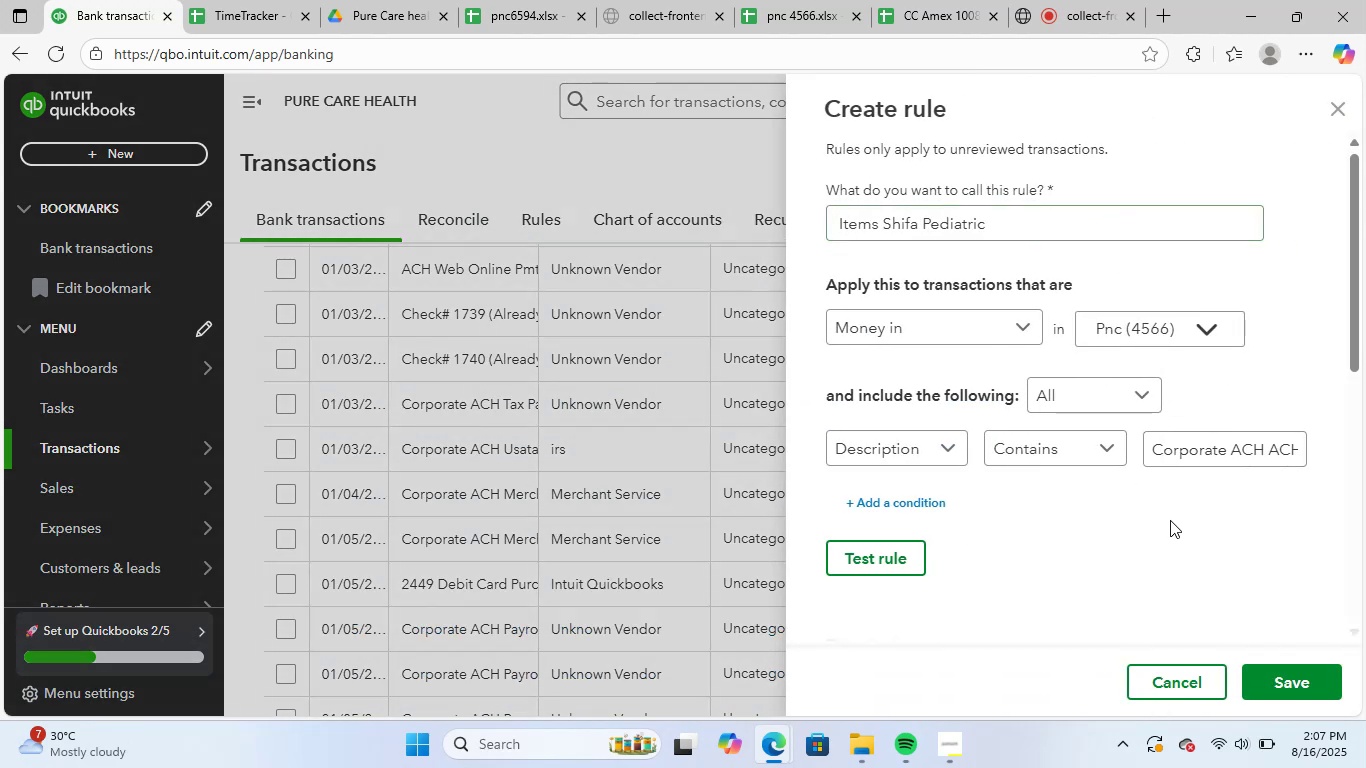 
scroll: coordinate [1193, 542], scroll_direction: down, amount: 10.0
 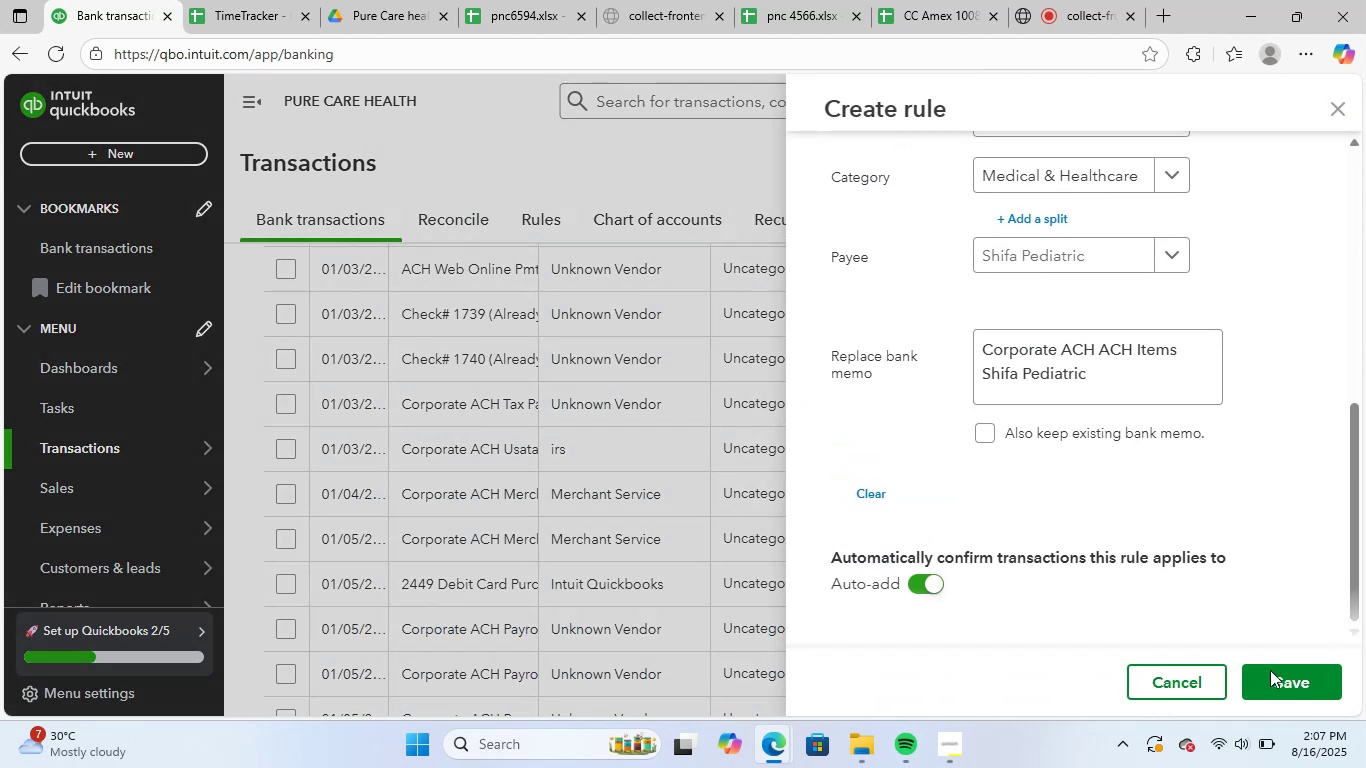 
left_click([1280, 687])
 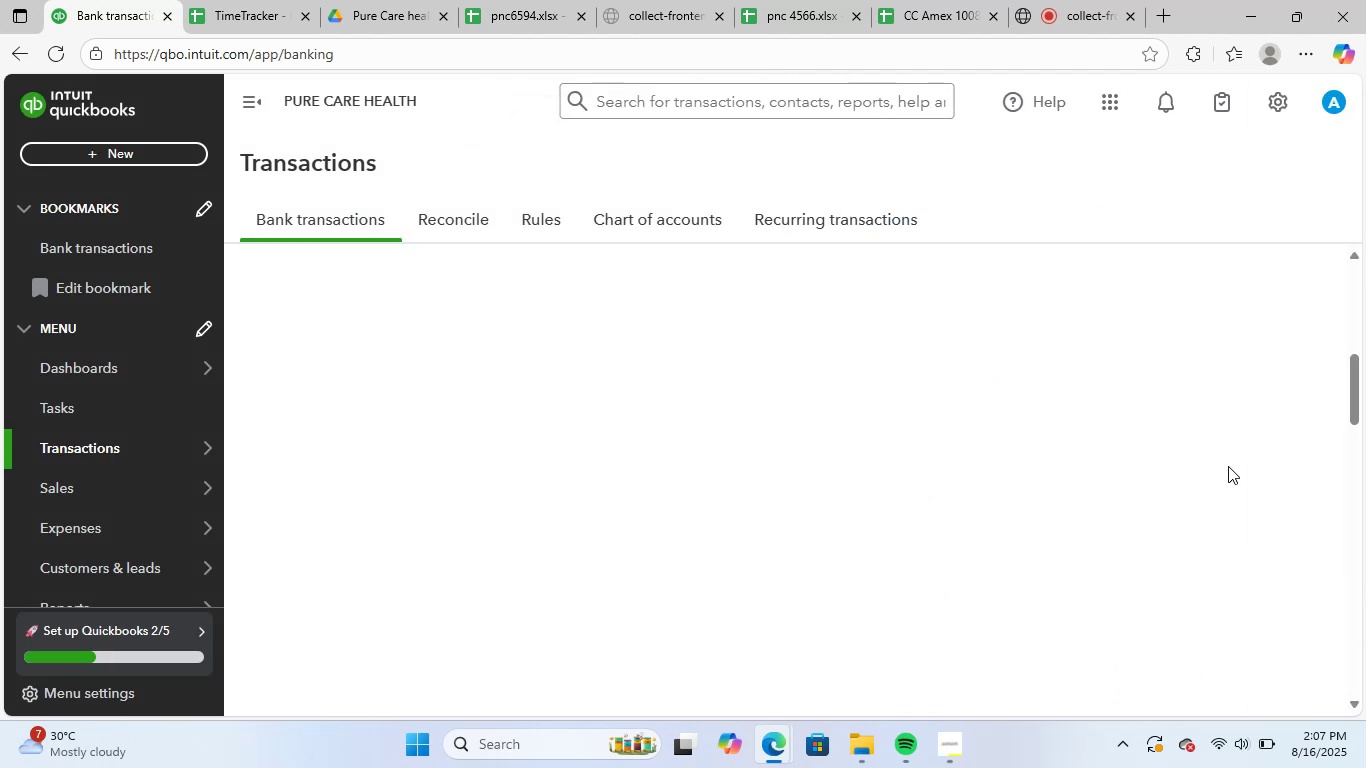 
wait(7.69)
 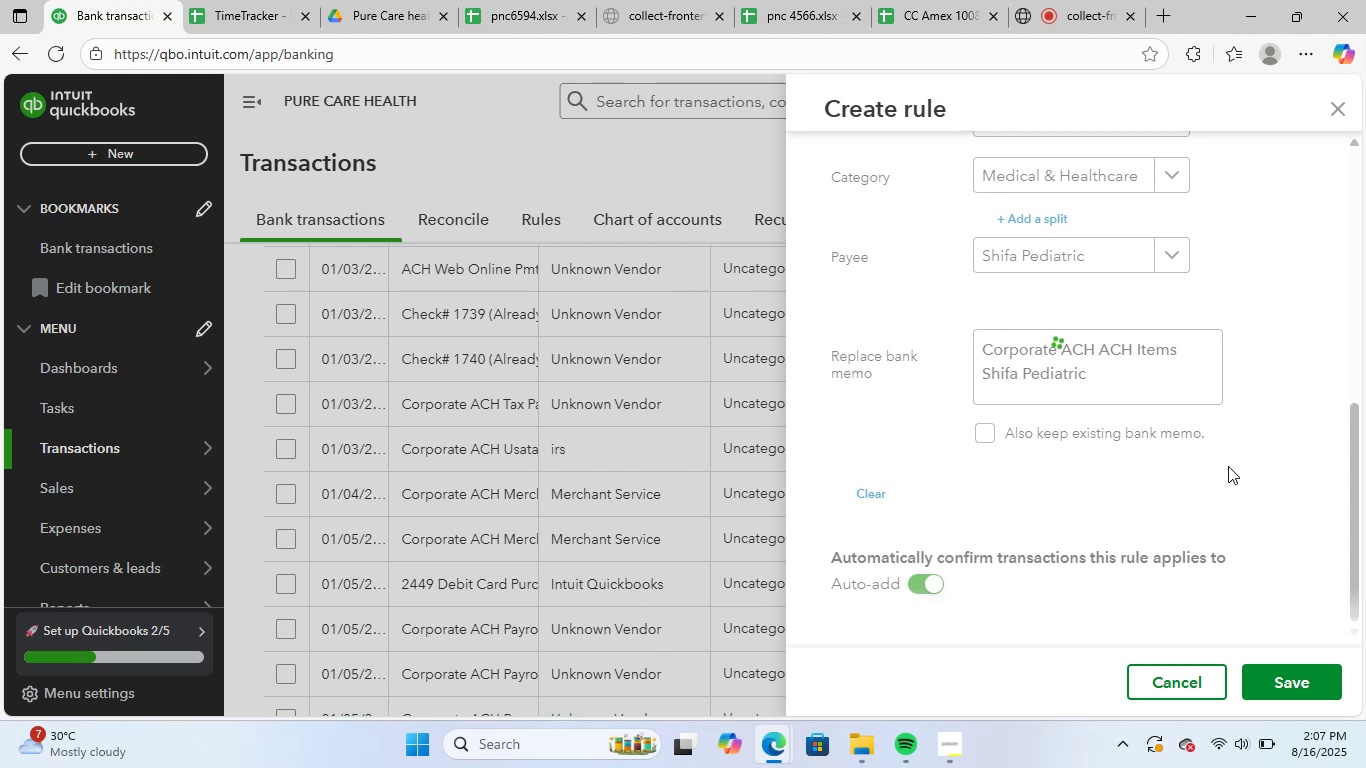 
scroll: coordinate [995, 568], scroll_direction: up, amount: 2.0
 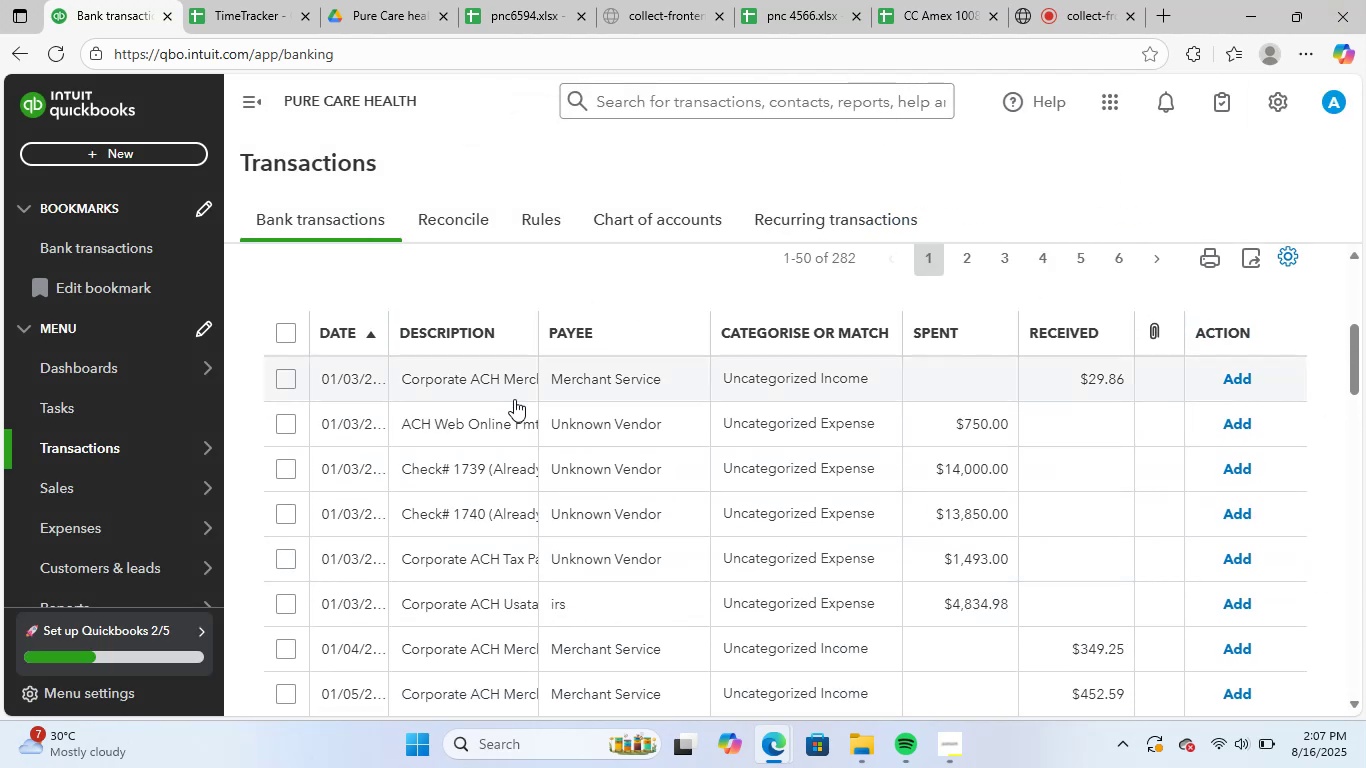 
left_click([485, 380])
 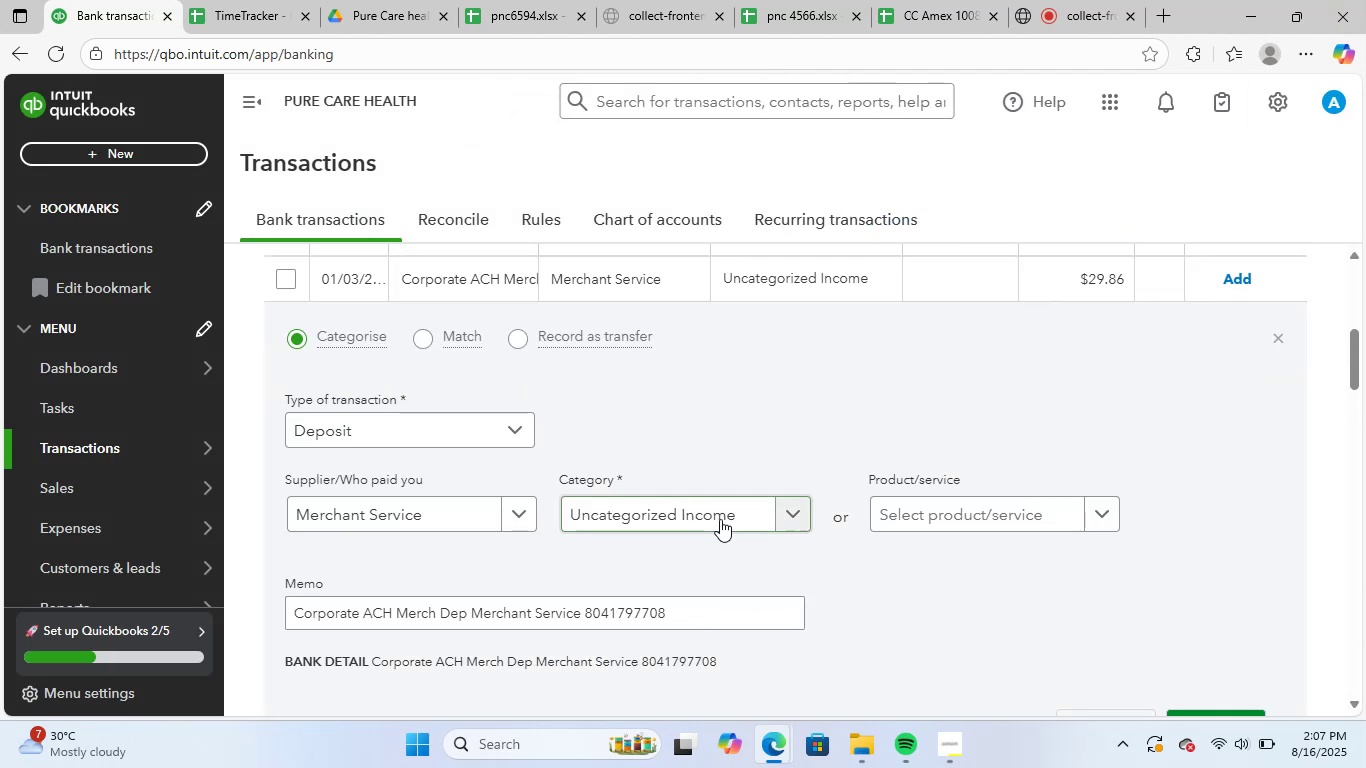 
left_click([722, 513])
 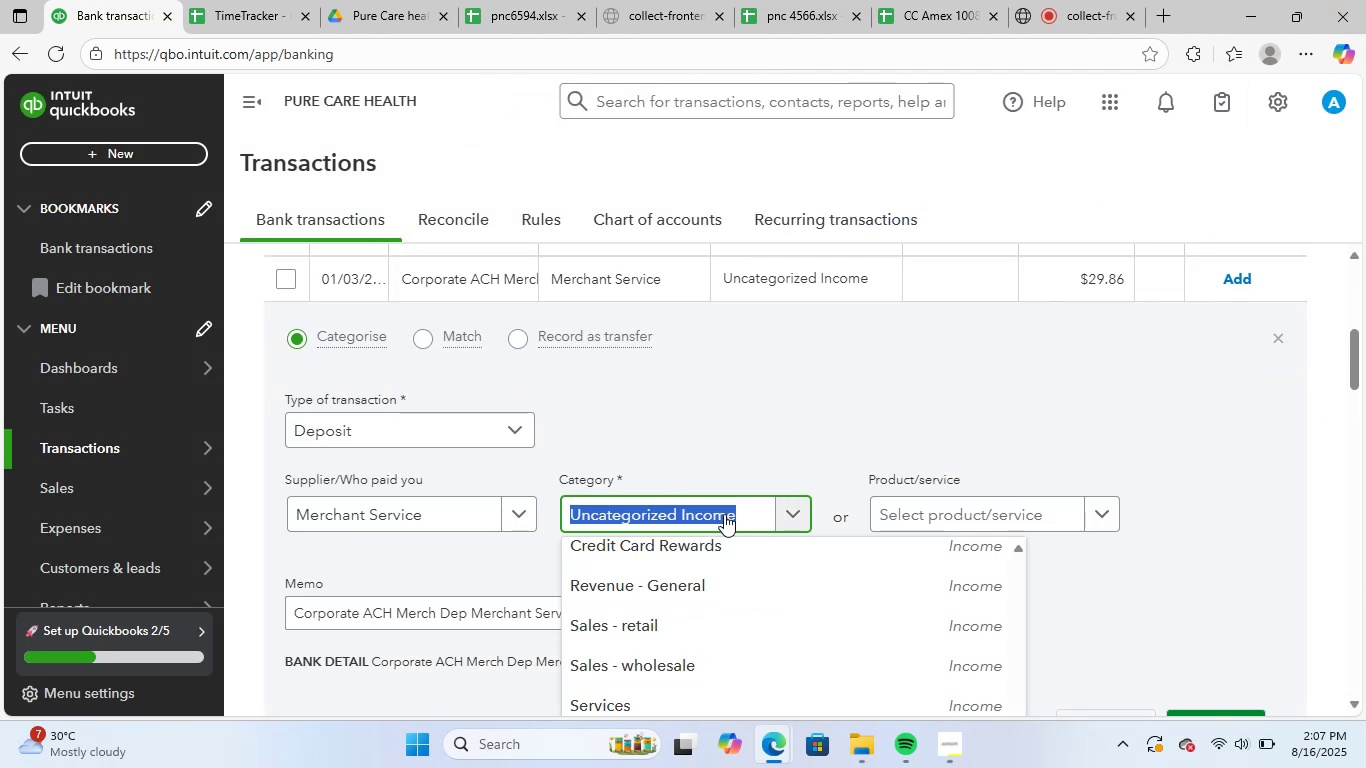 
type(gene)
 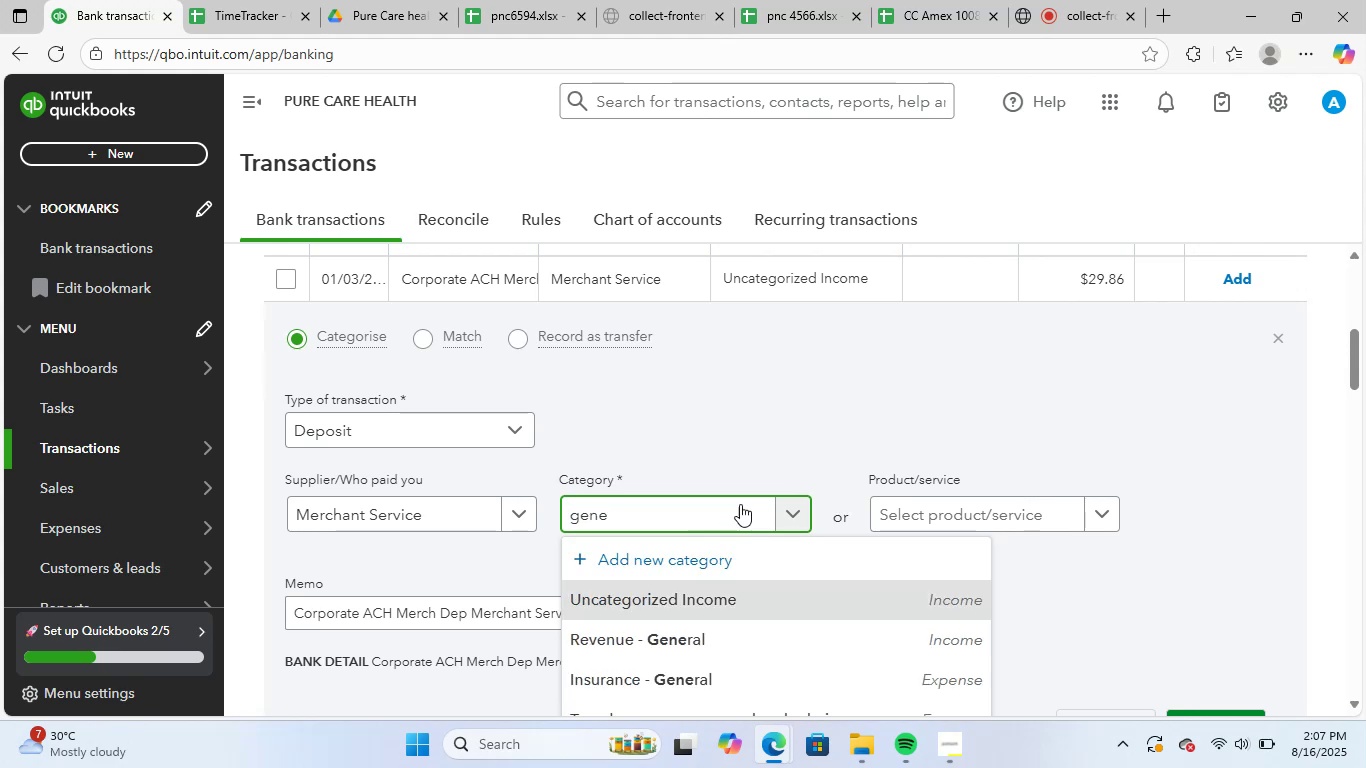 
left_click([858, 413])
 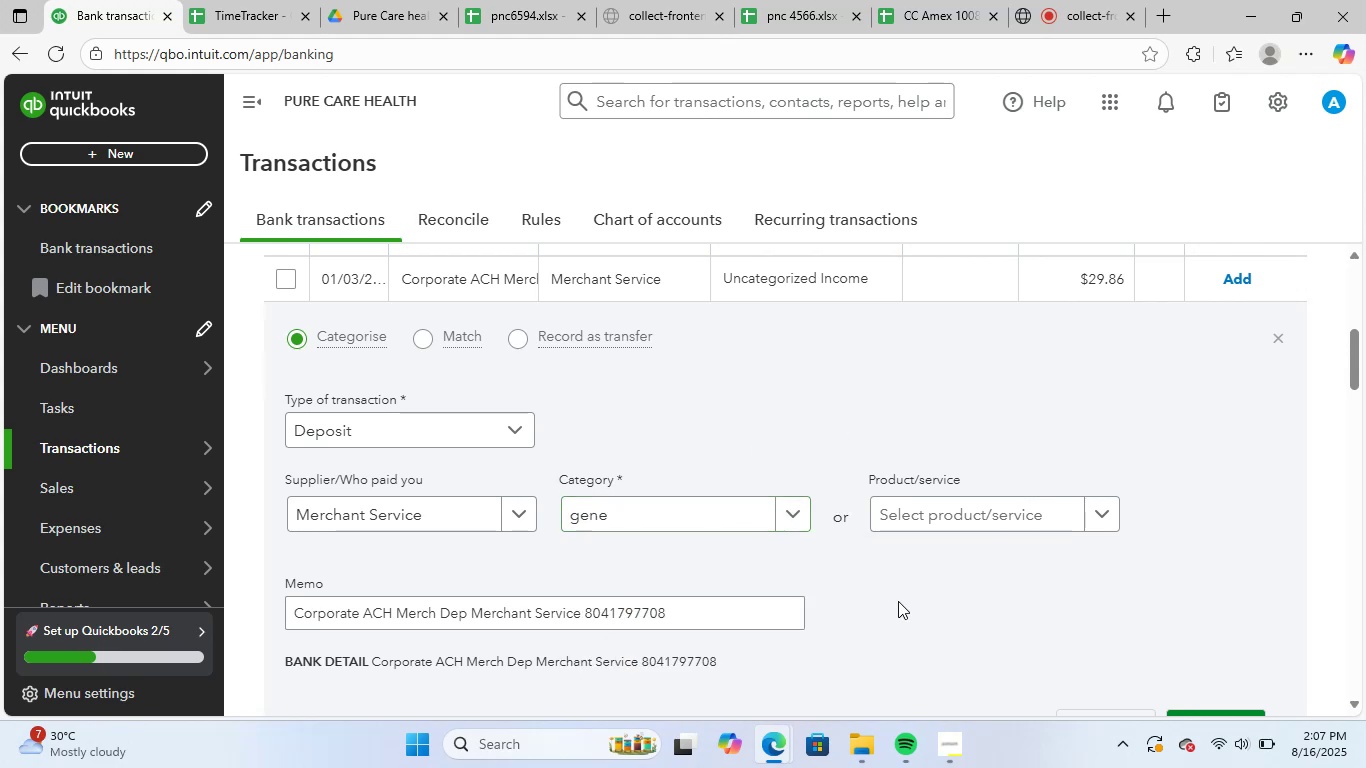 
left_click([898, 601])
 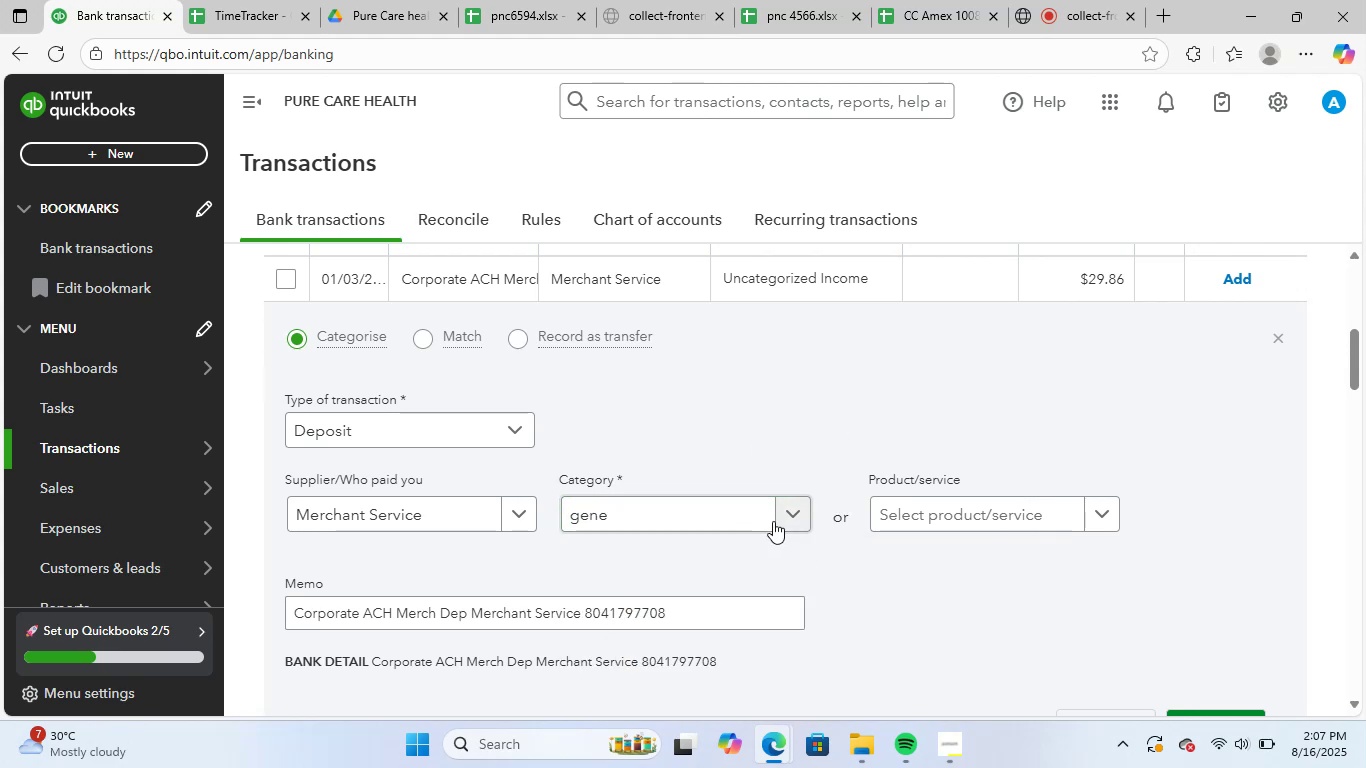 
left_click([773, 521])
 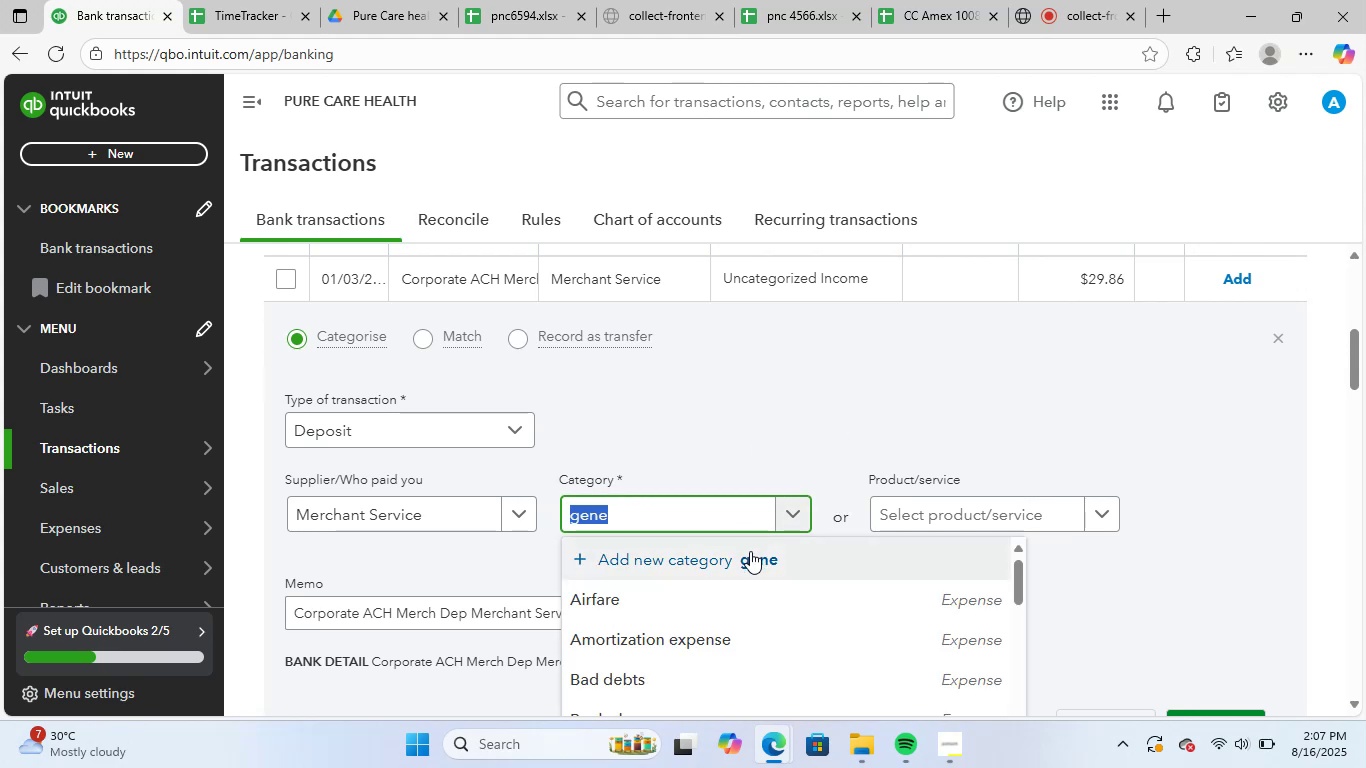 
type(u)
key(Backspace)
type(incom)
 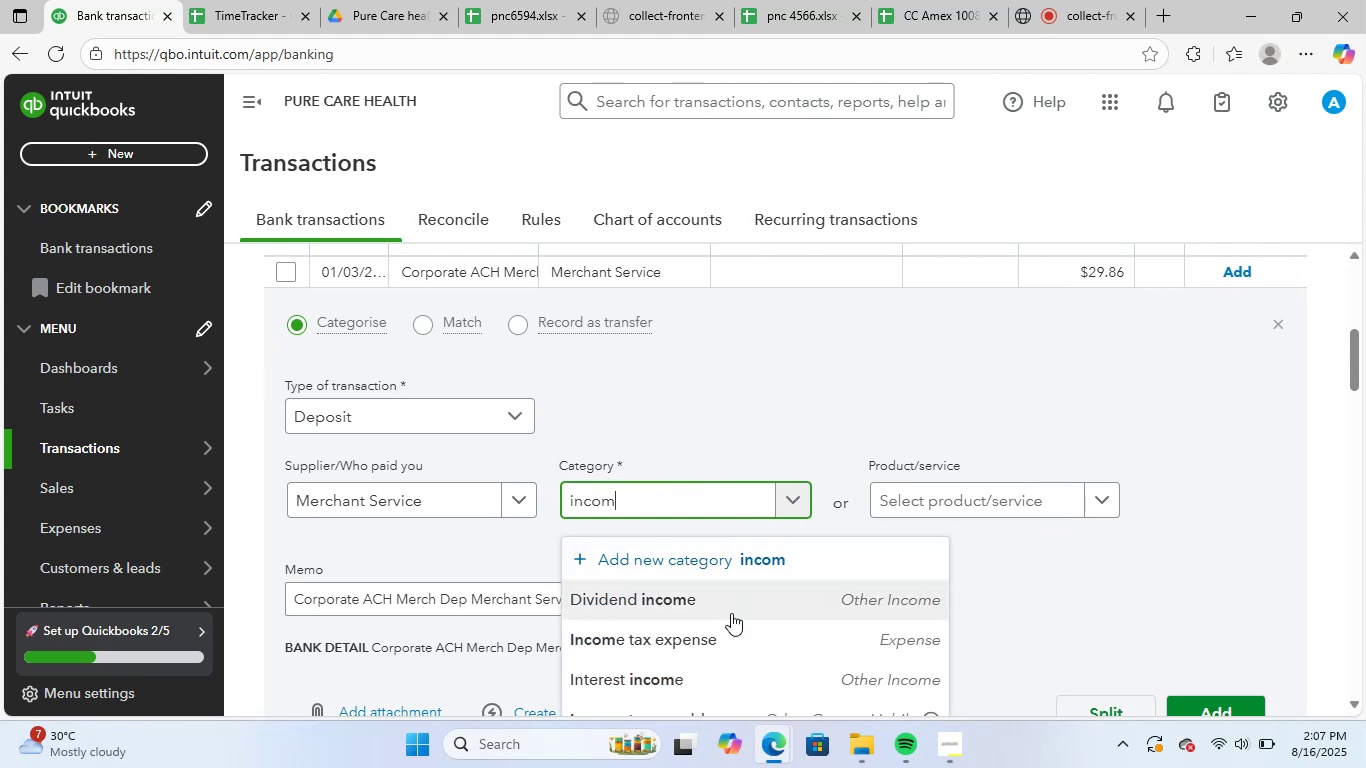 
scroll: coordinate [857, 628], scroll_direction: down, amount: 7.0
 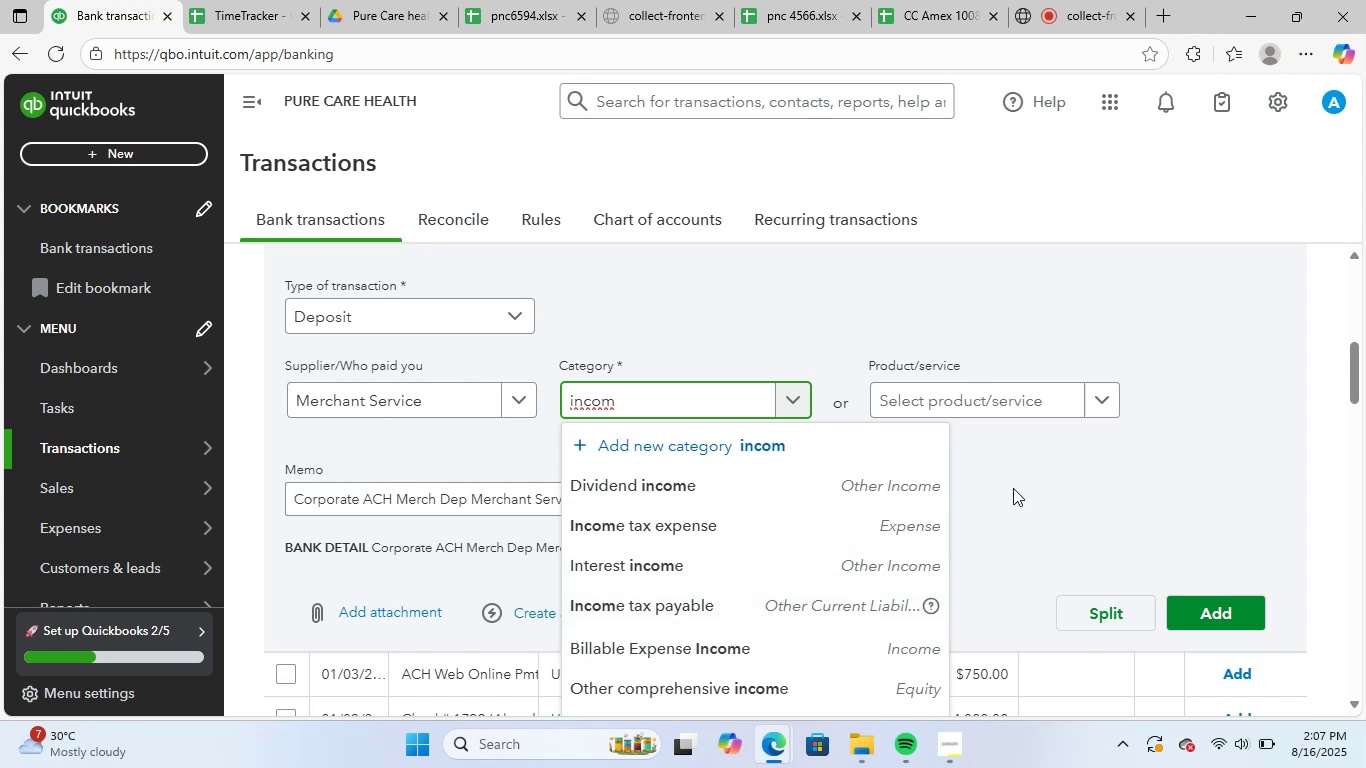 
left_click([1067, 492])
 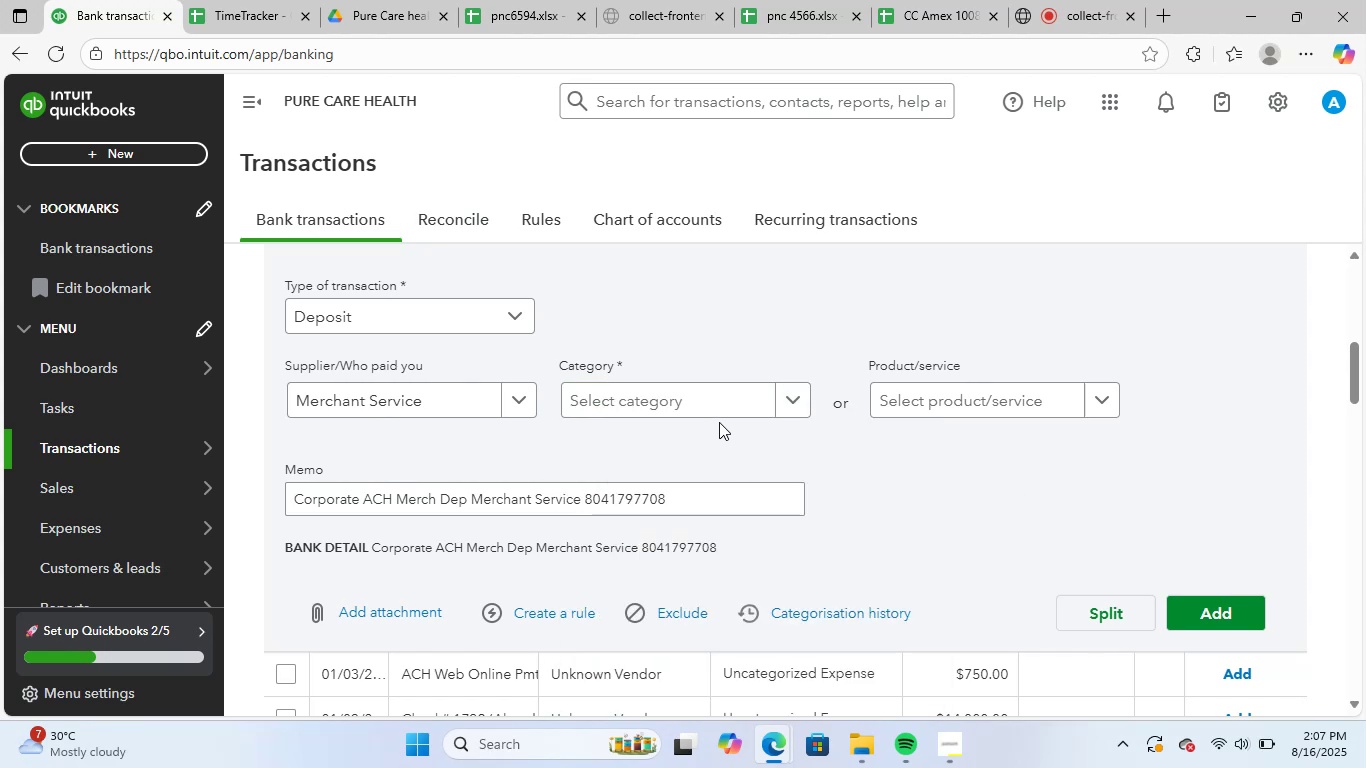 
left_click([720, 413])
 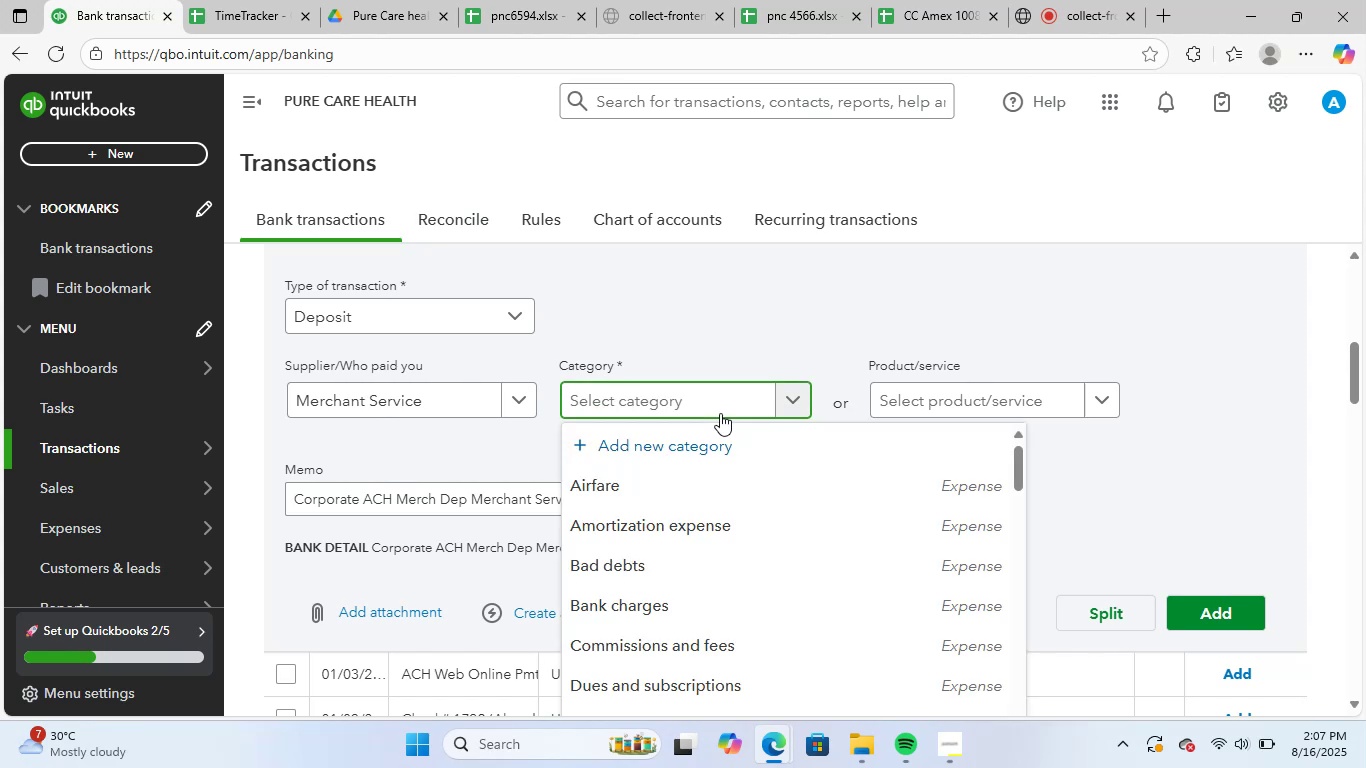 
type(unca)
 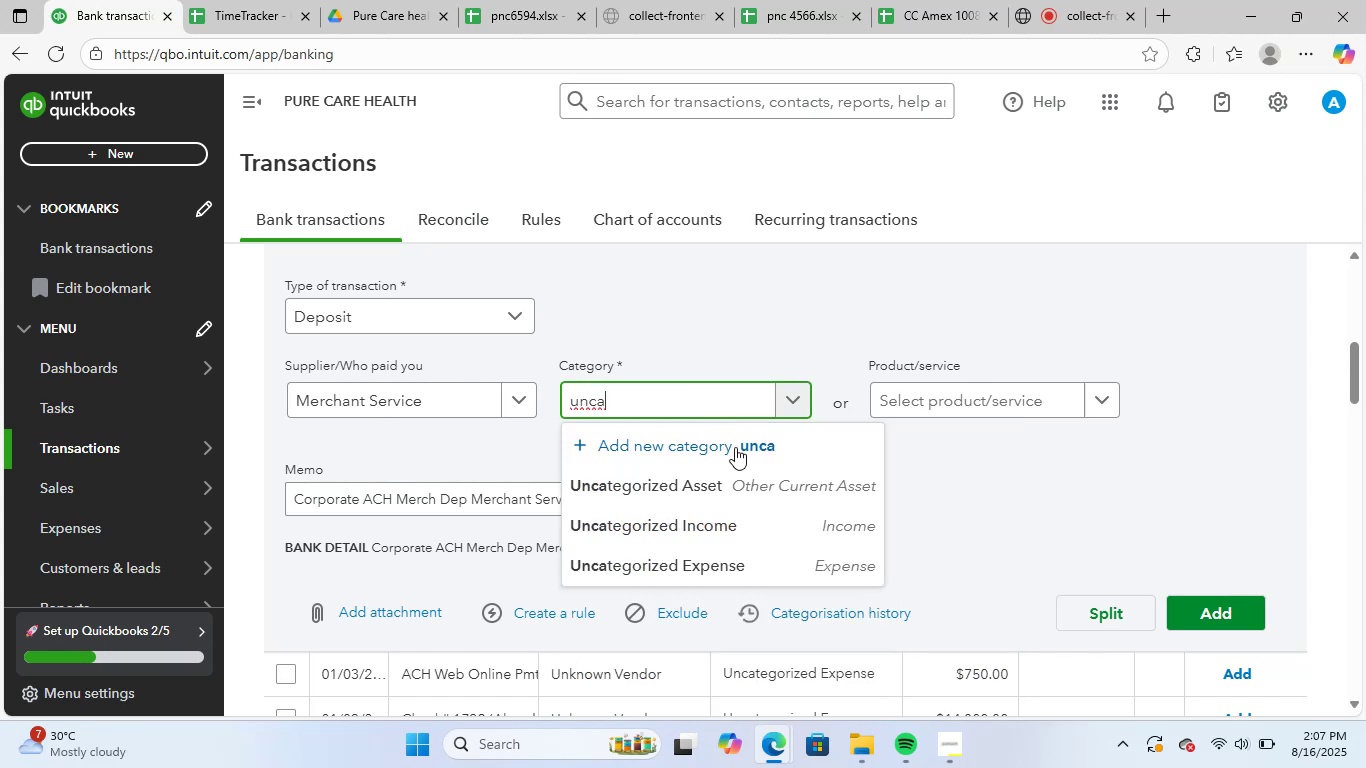 
left_click([740, 522])
 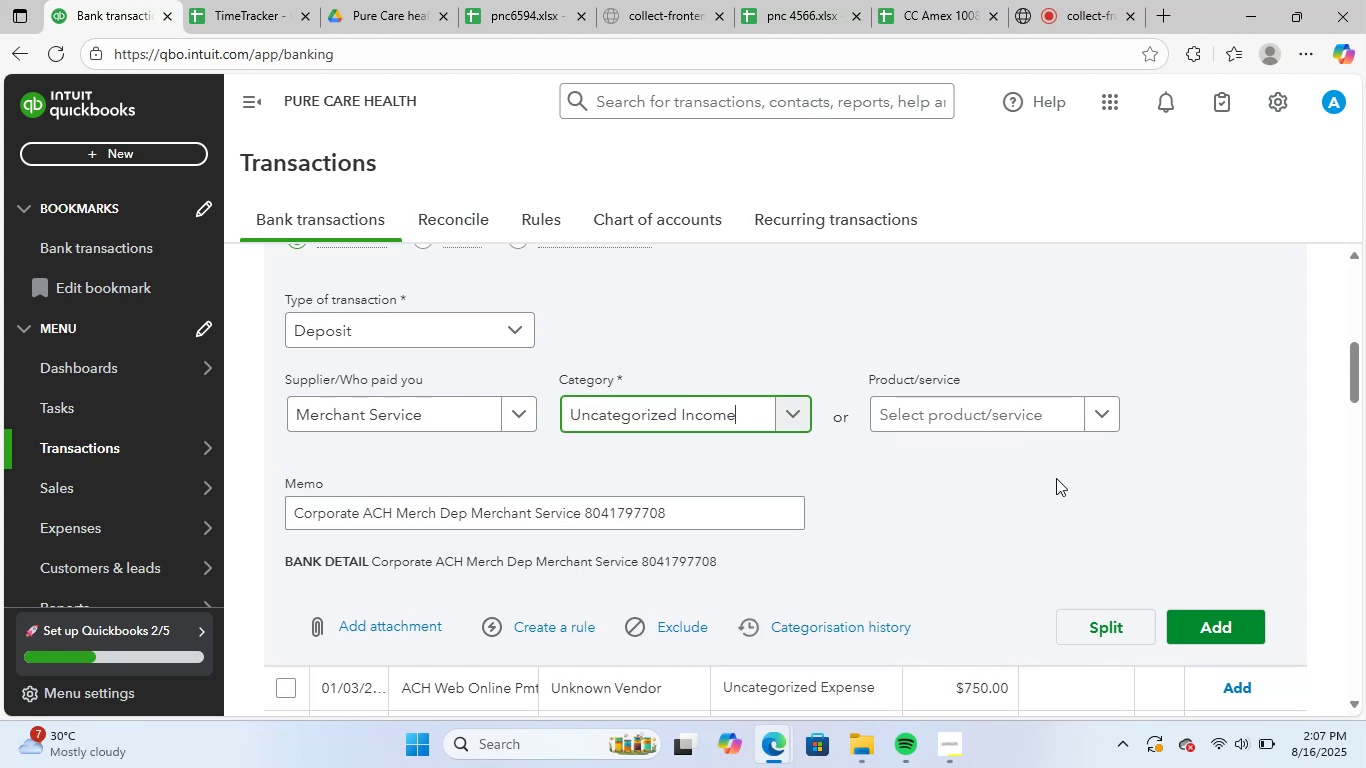 
scroll: coordinate [1056, 478], scroll_direction: up, amount: 3.0
 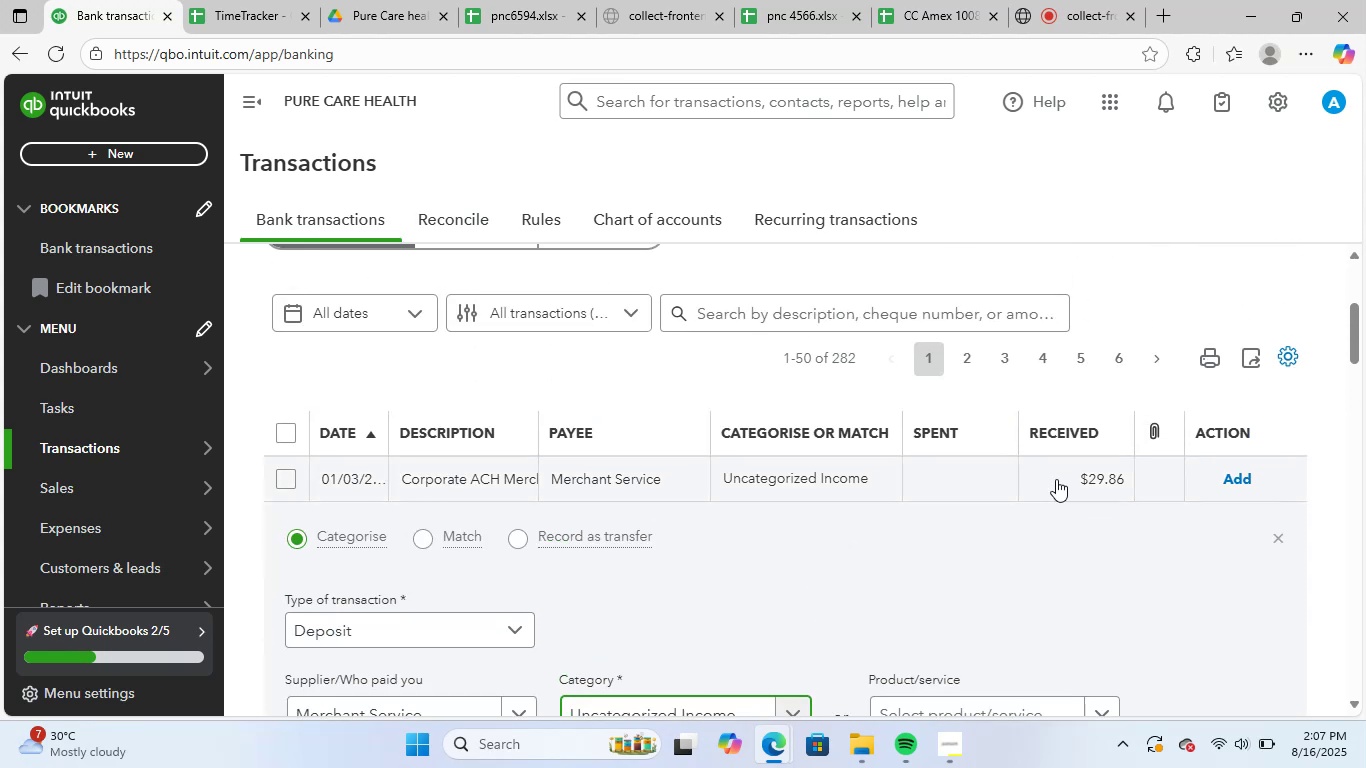 
scroll: coordinate [1056, 479], scroll_direction: down, amount: 4.0
 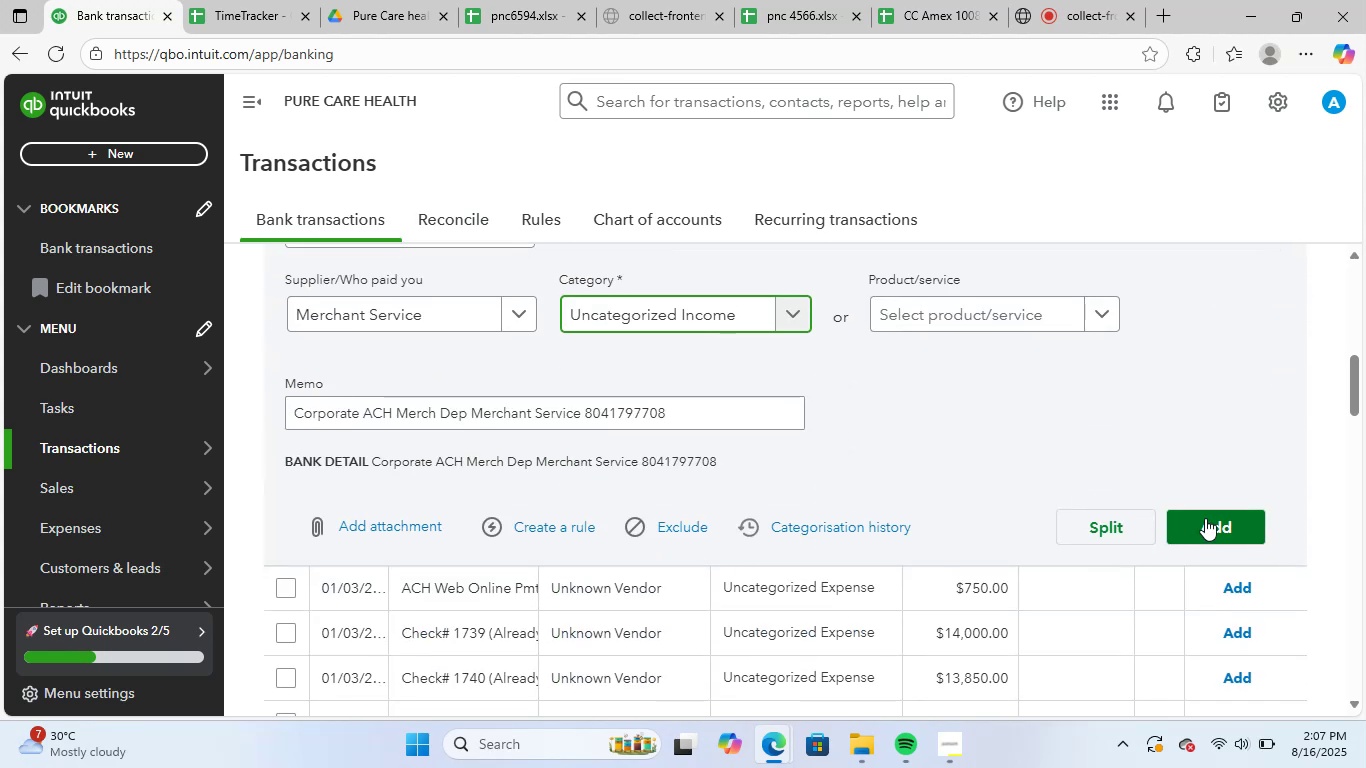 
left_click([1205, 518])
 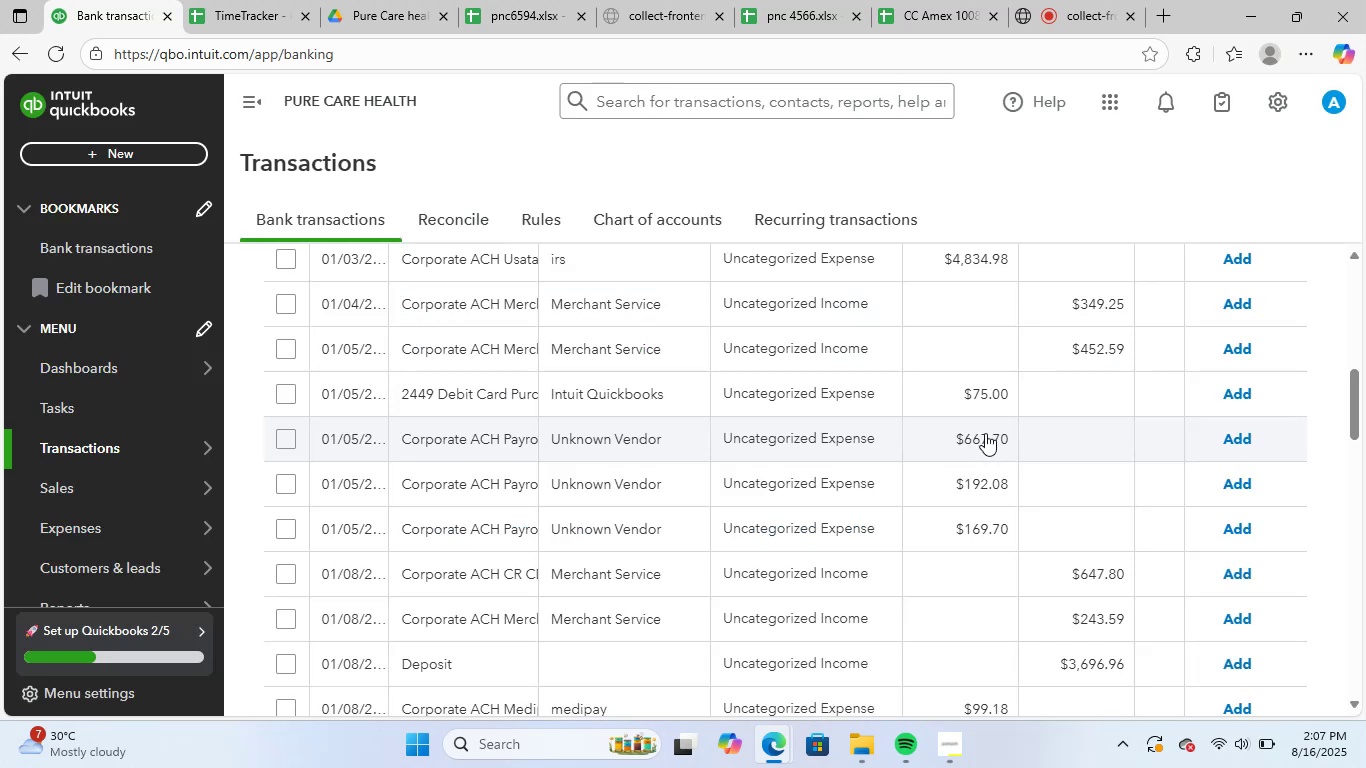 
wait(14.03)
 